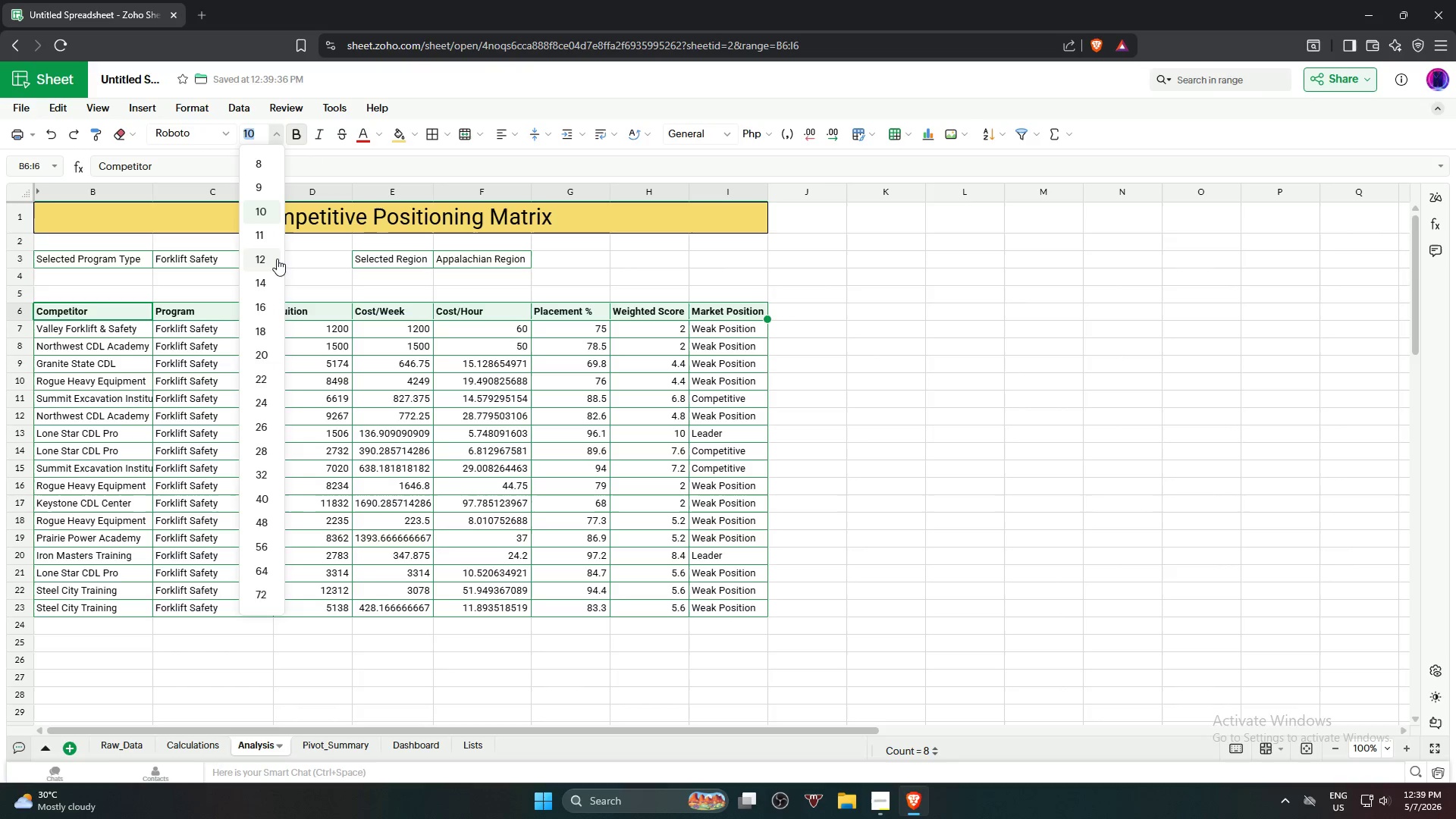 
left_click([275, 259])
 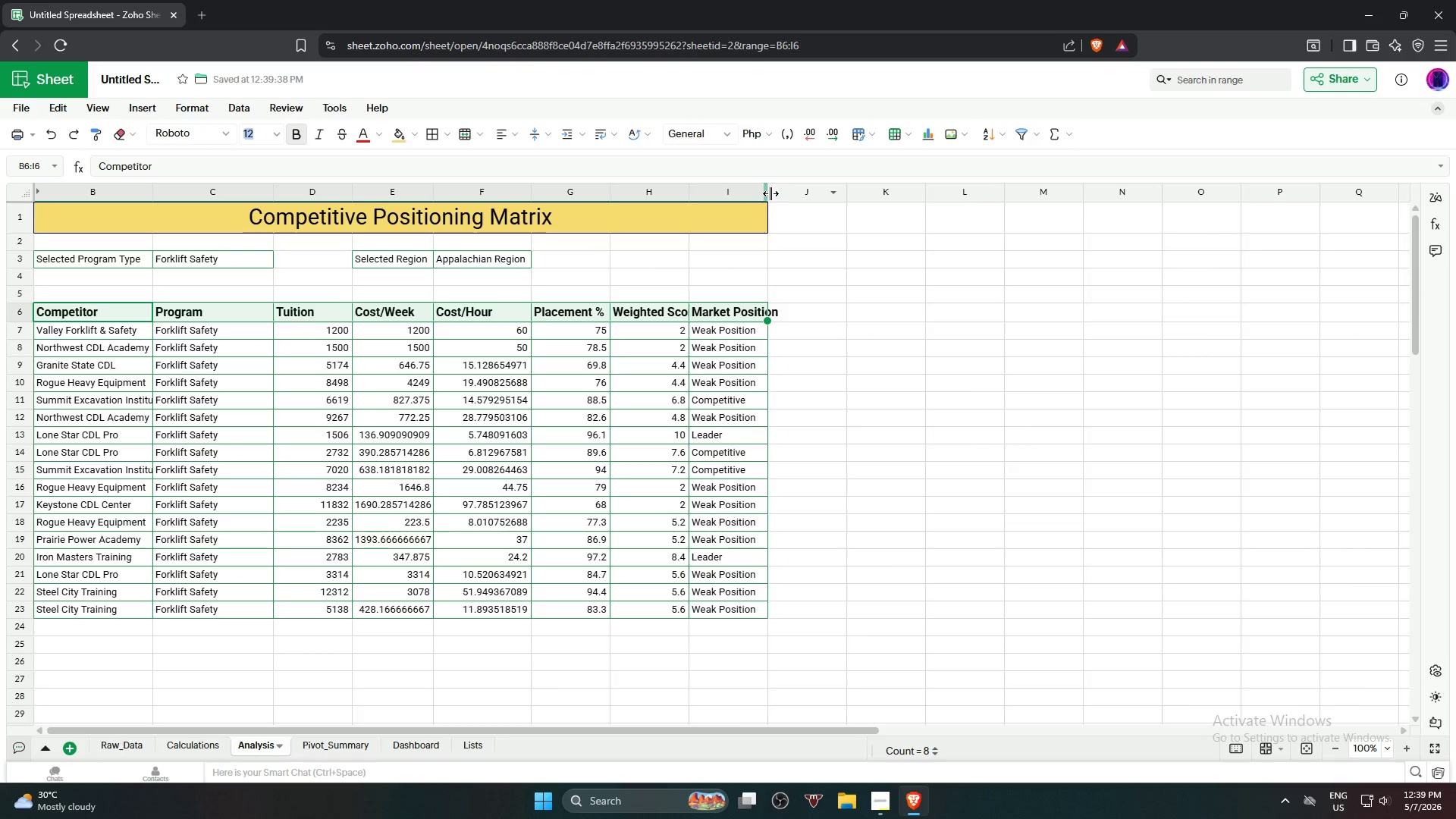 
double_click([770, 193])
 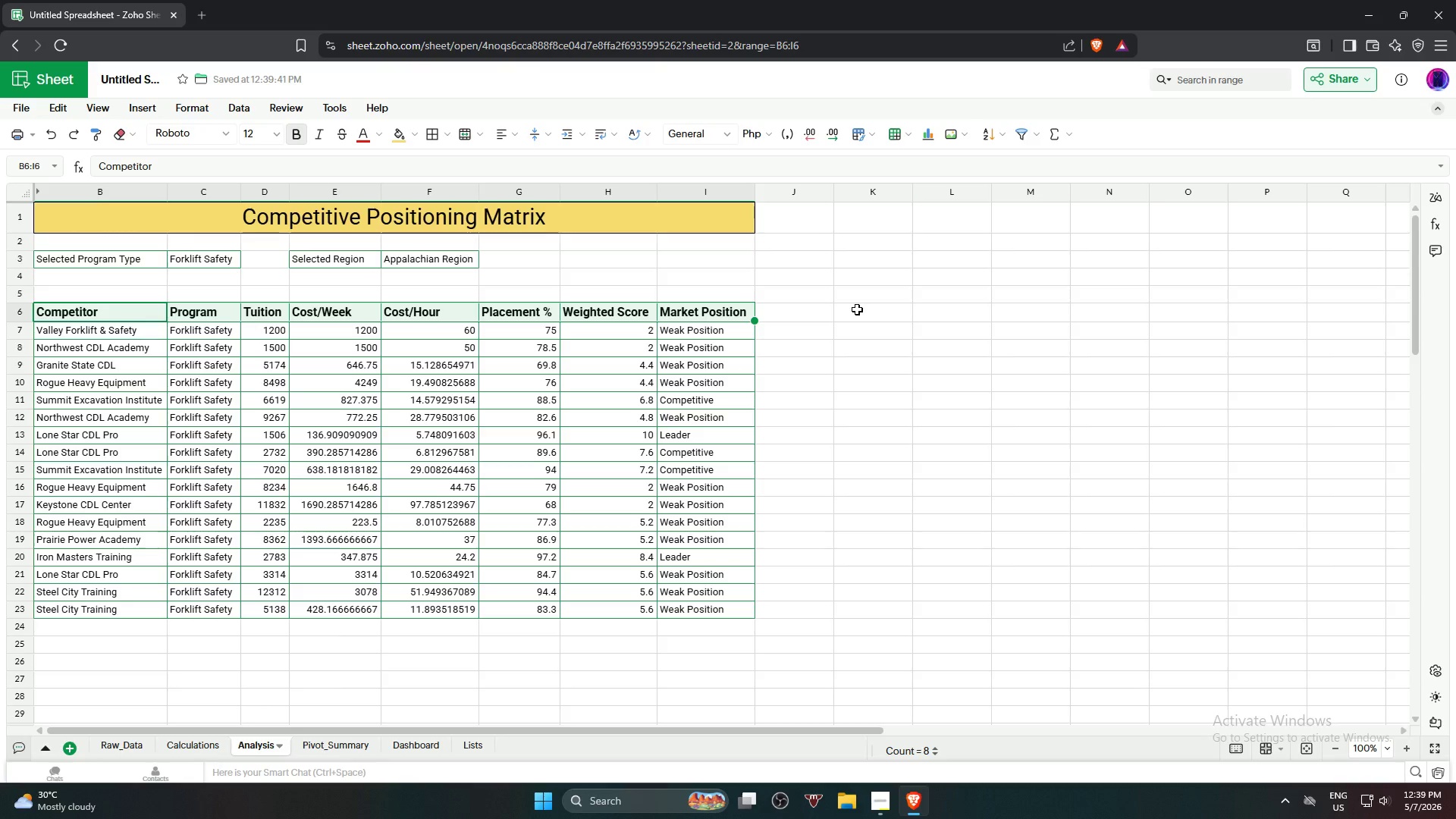 
left_click([857, 309])
 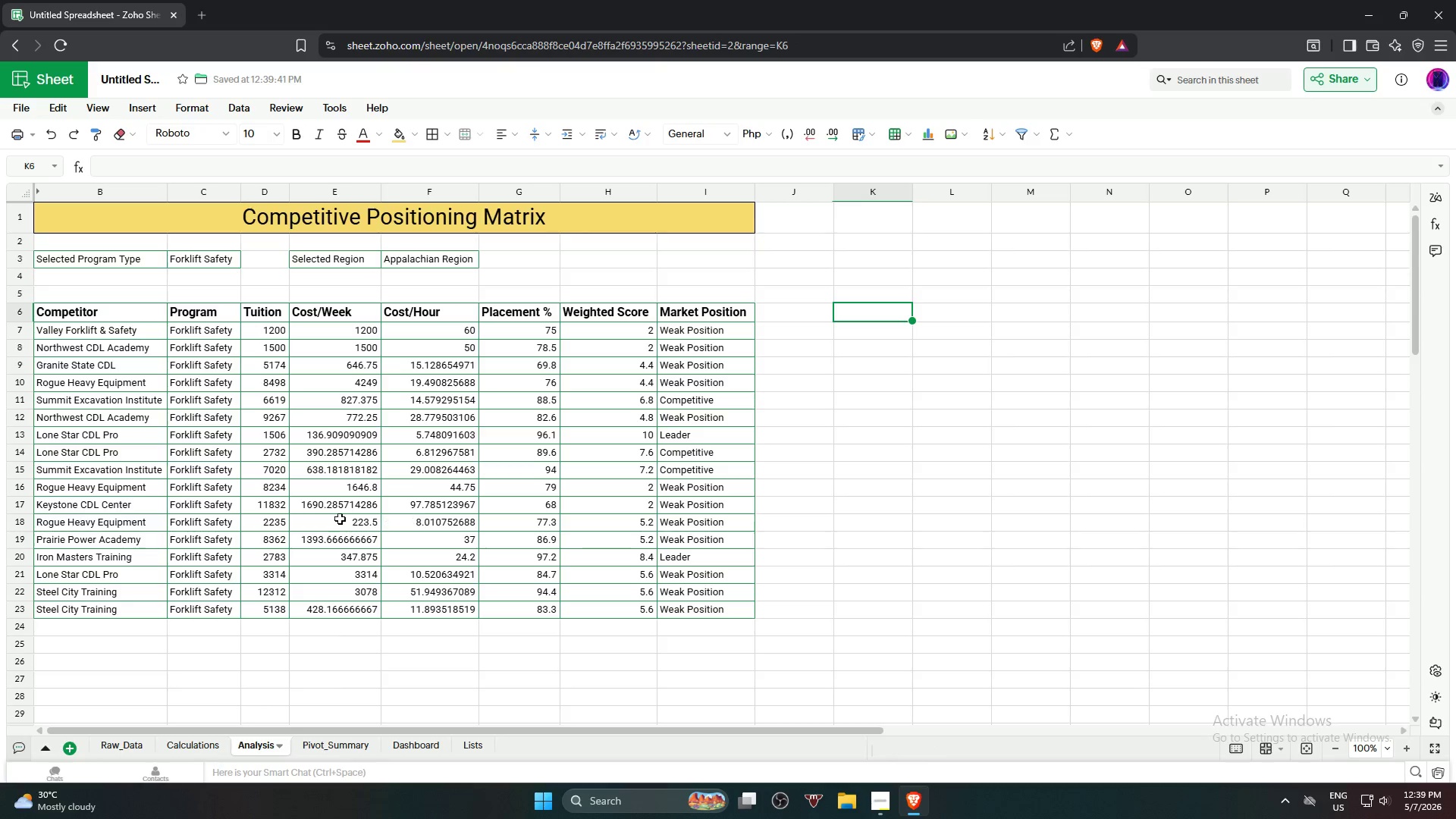 
wait(5.42)
 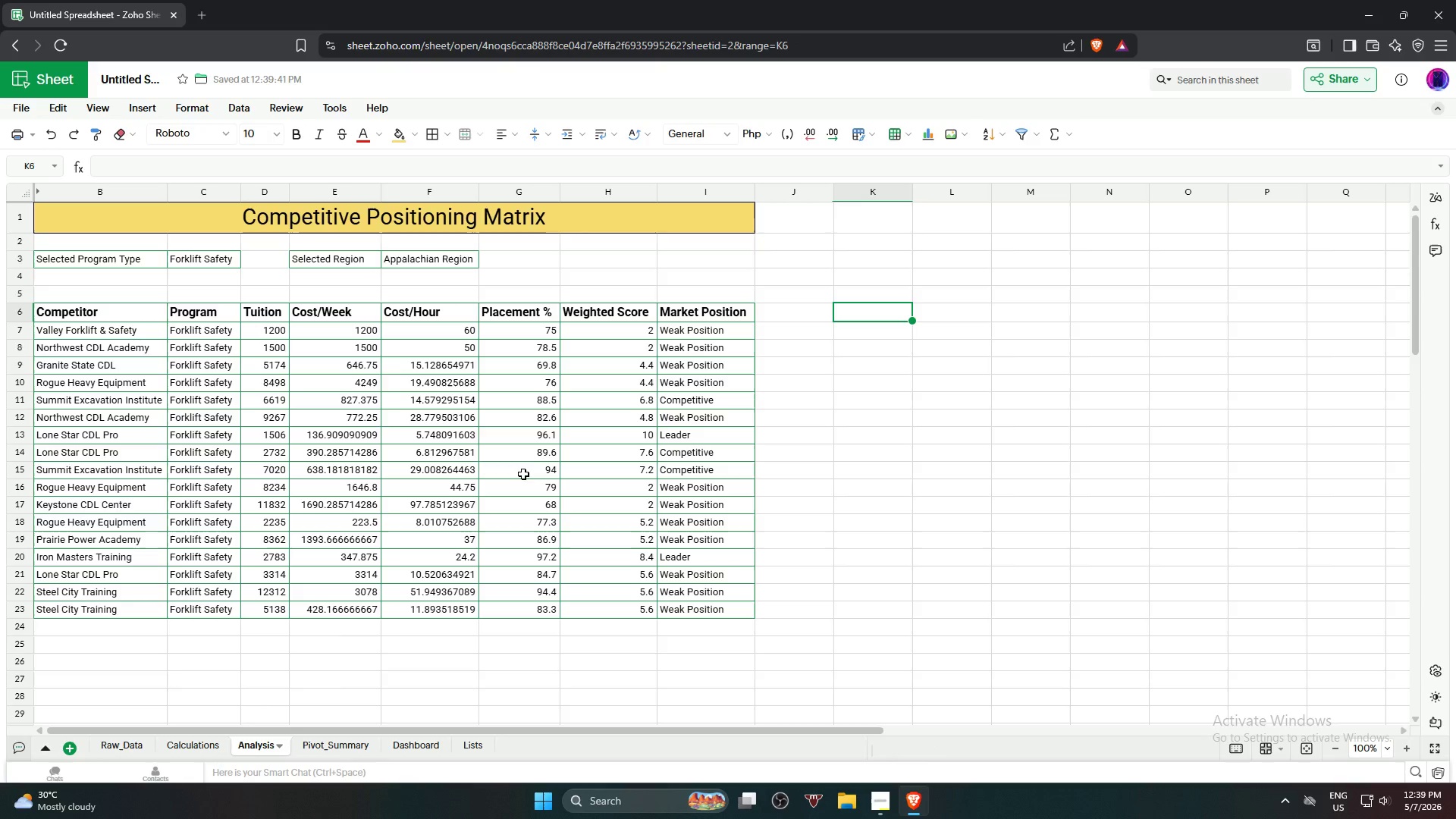 
left_click([98, 310])
 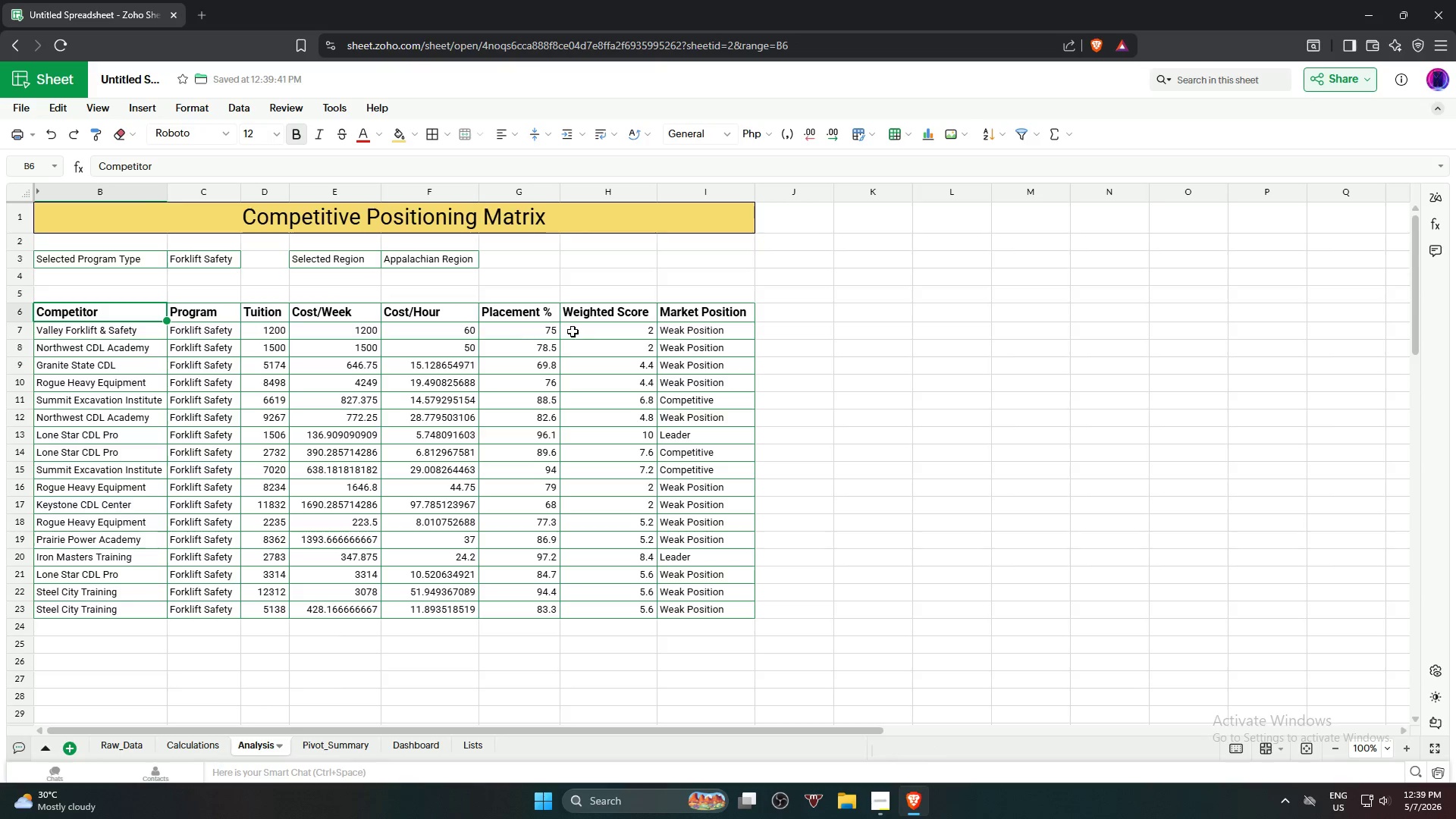 
hold_key(key=ShiftLeft, duration=1.16)
 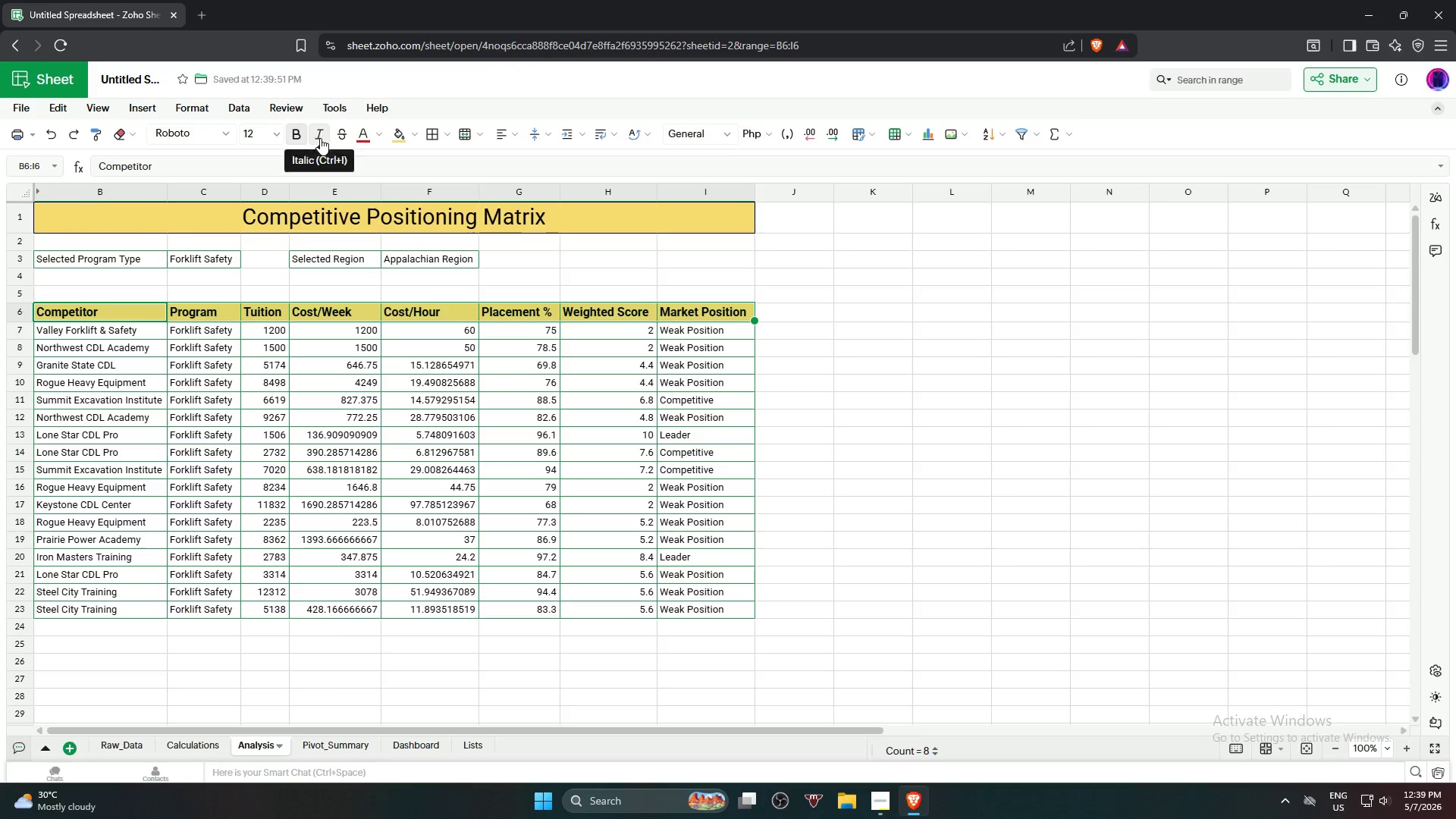 
left_click([886, 510])
 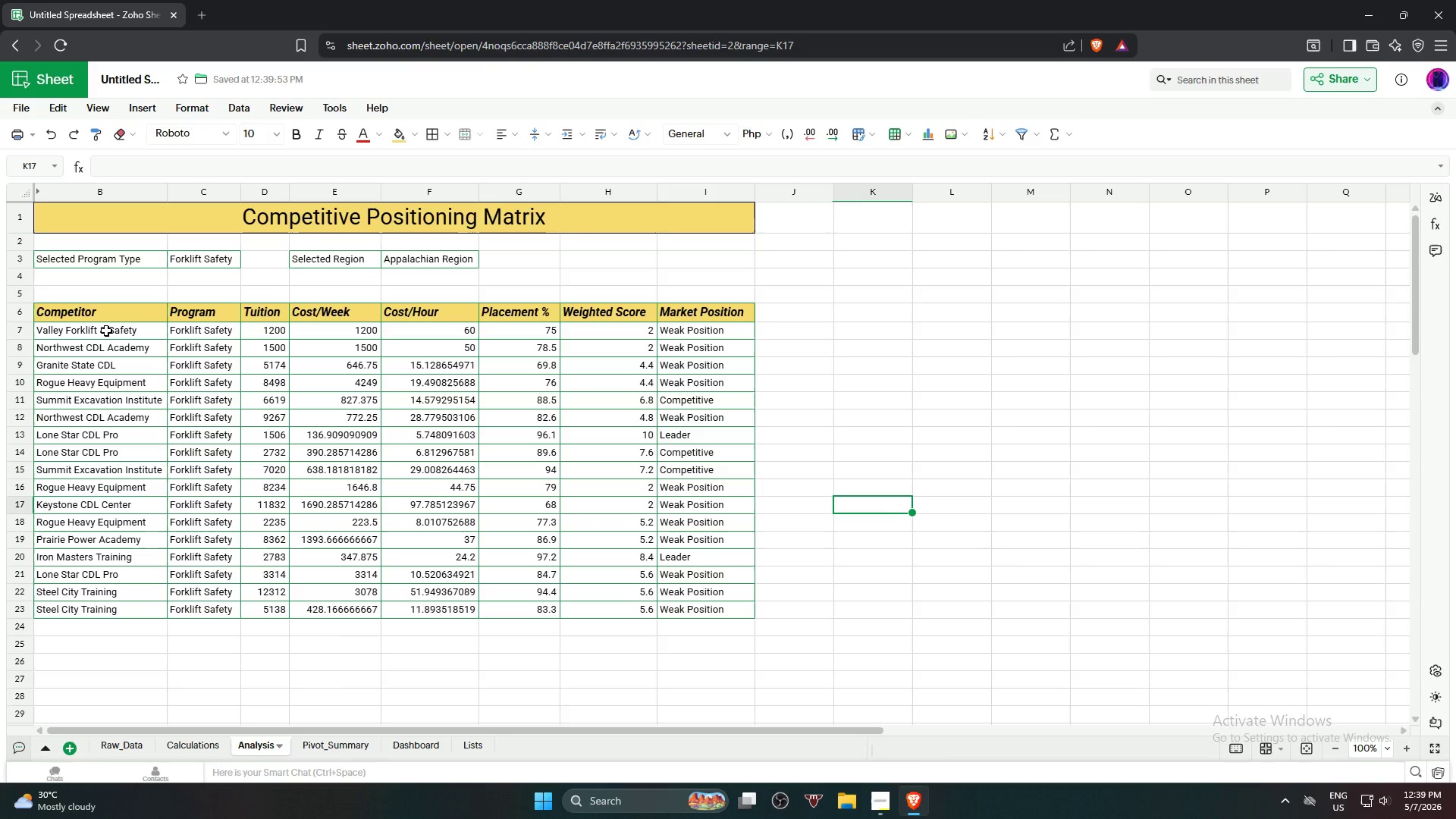 
left_click([105, 331])
 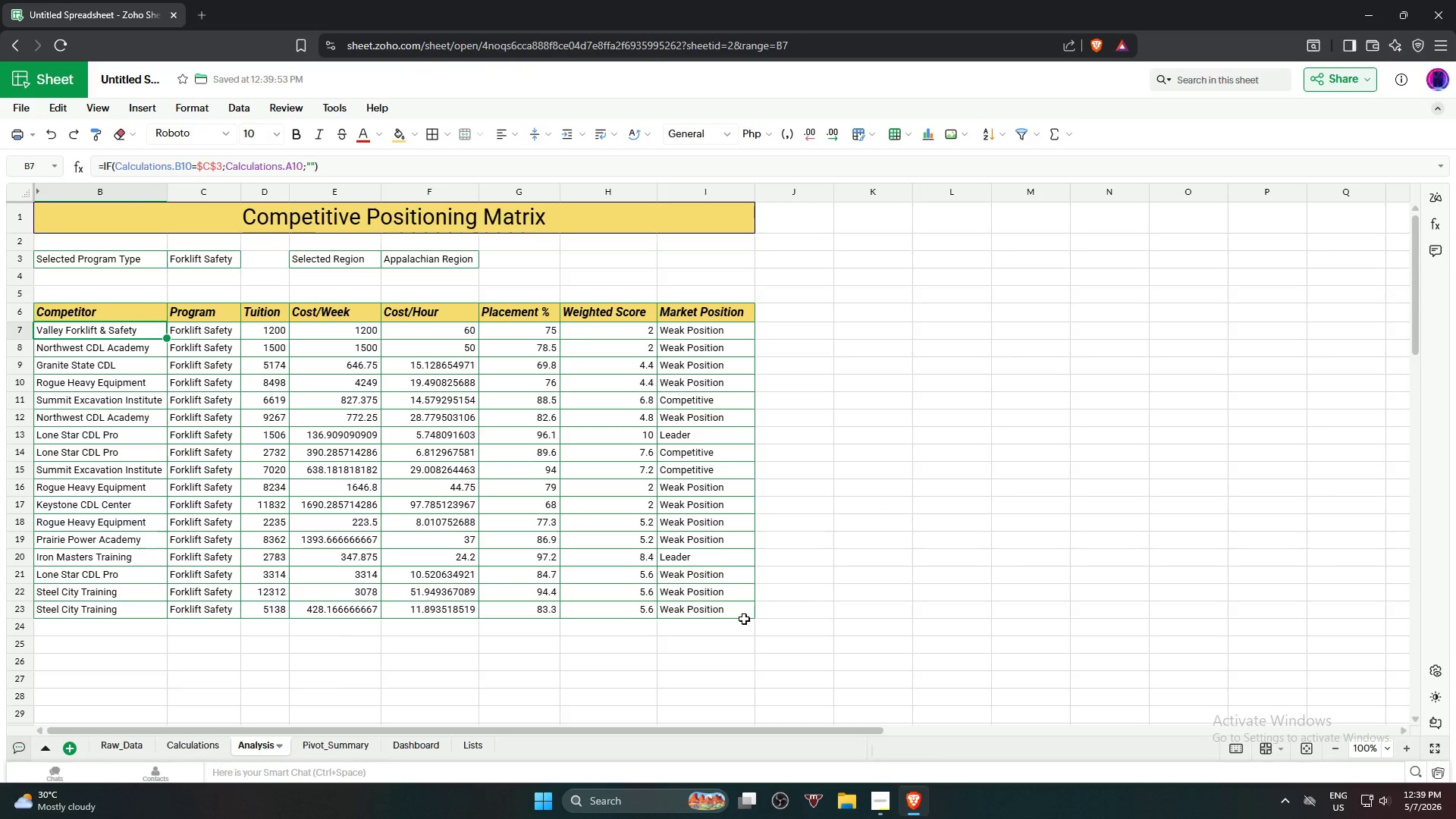 
hold_key(key=ShiftLeft, duration=0.72)
 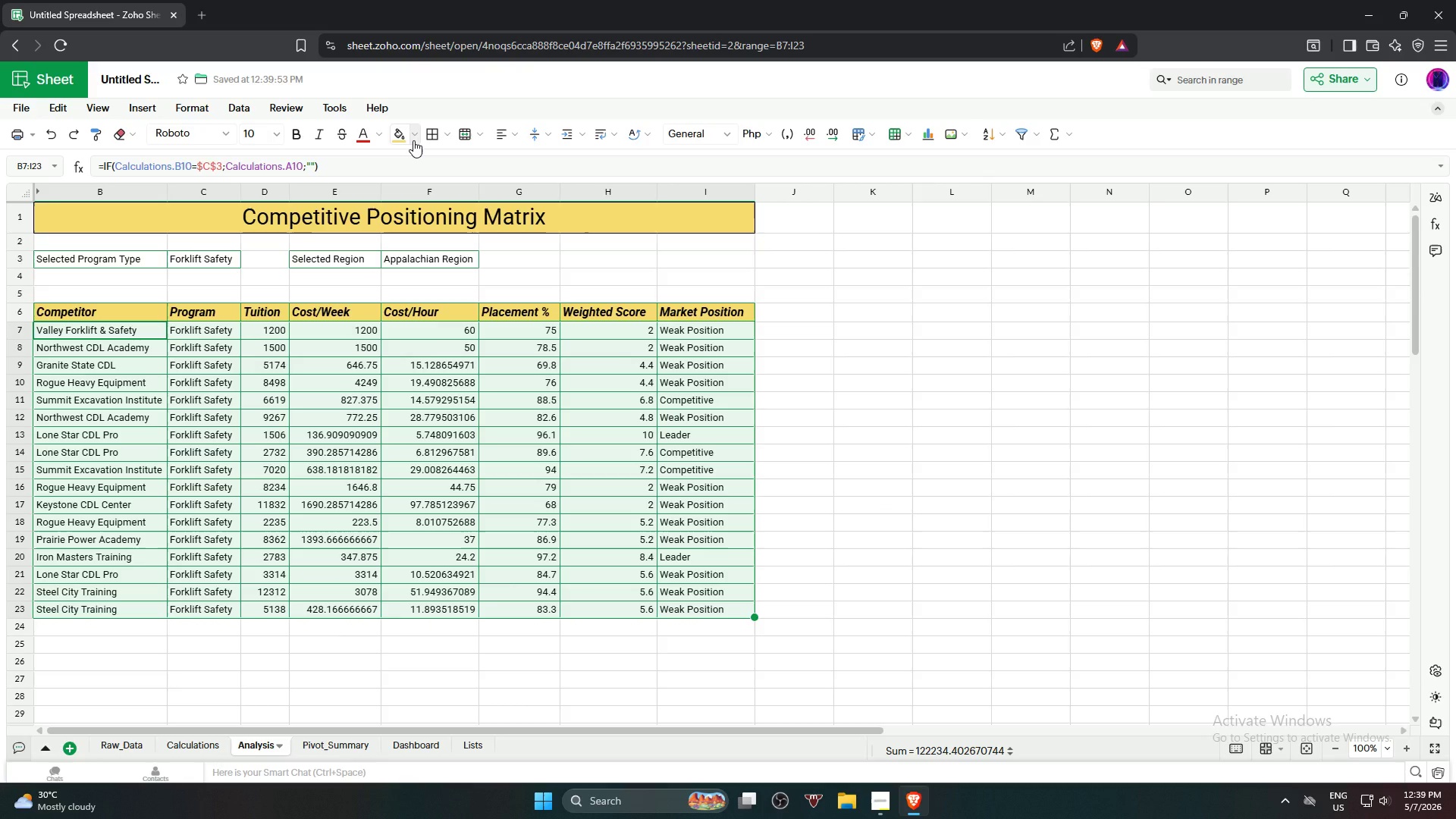 
left_click([413, 140])
 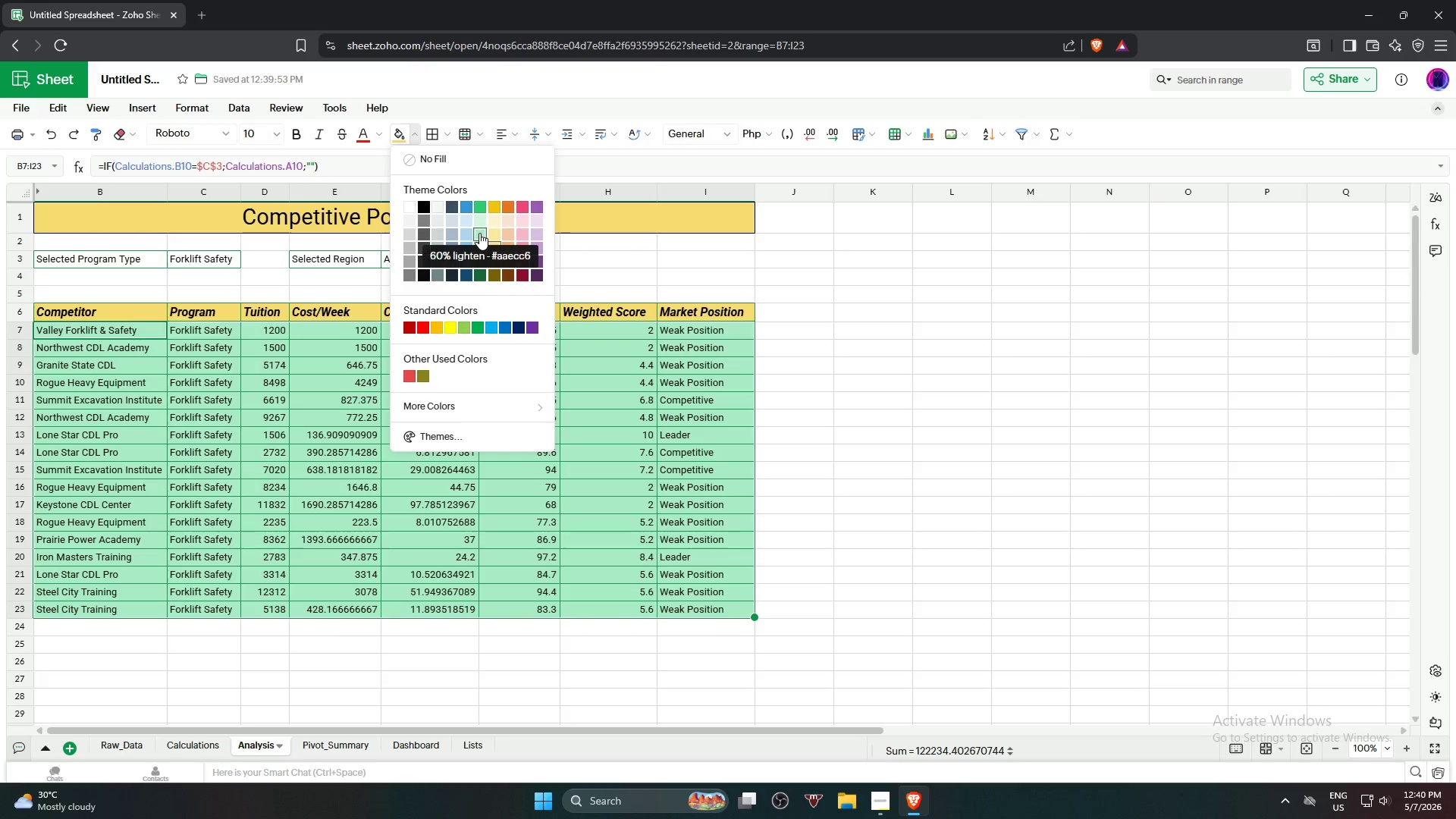 
left_click([949, 360])
 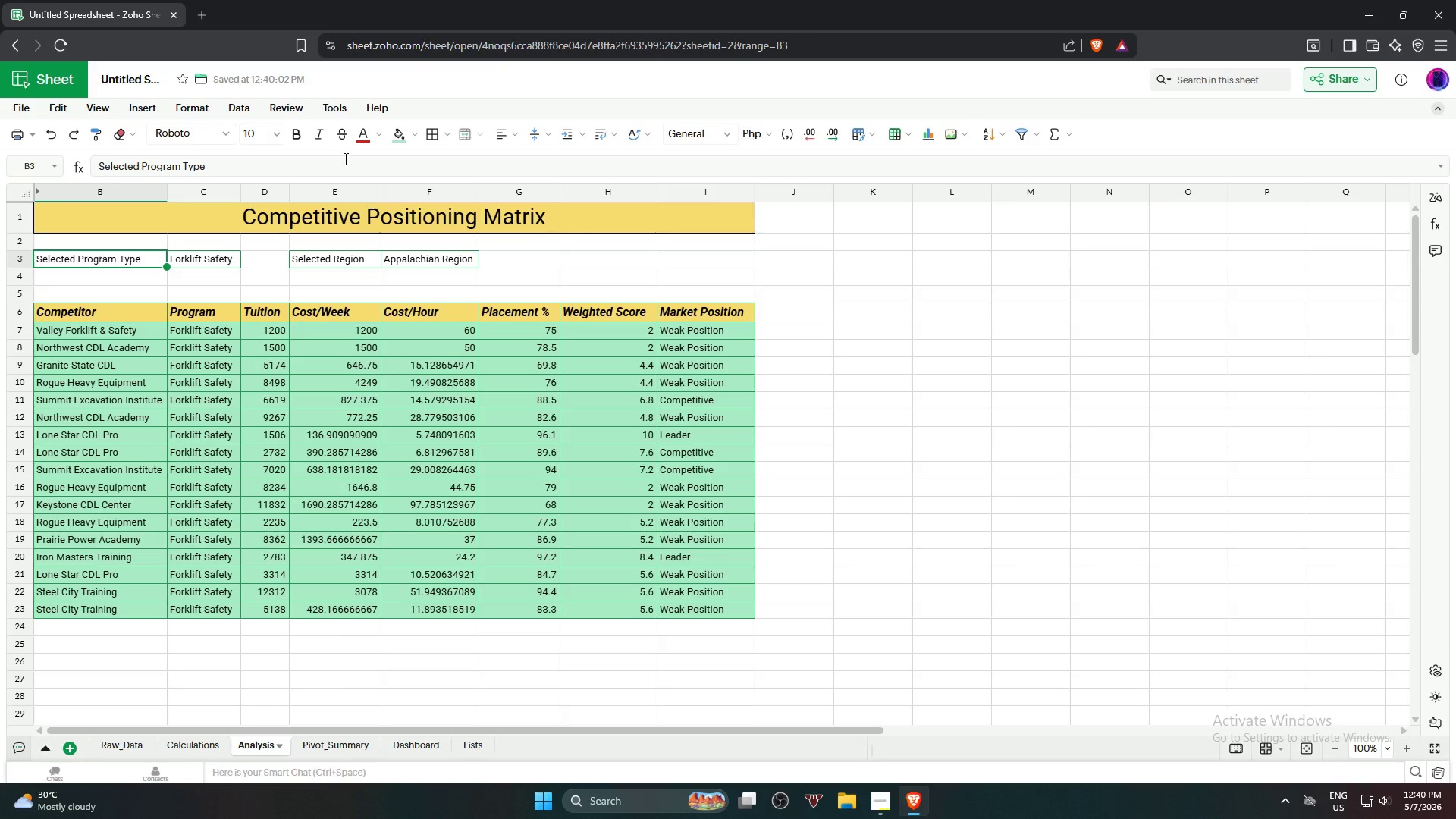 
left_click([411, 134])
 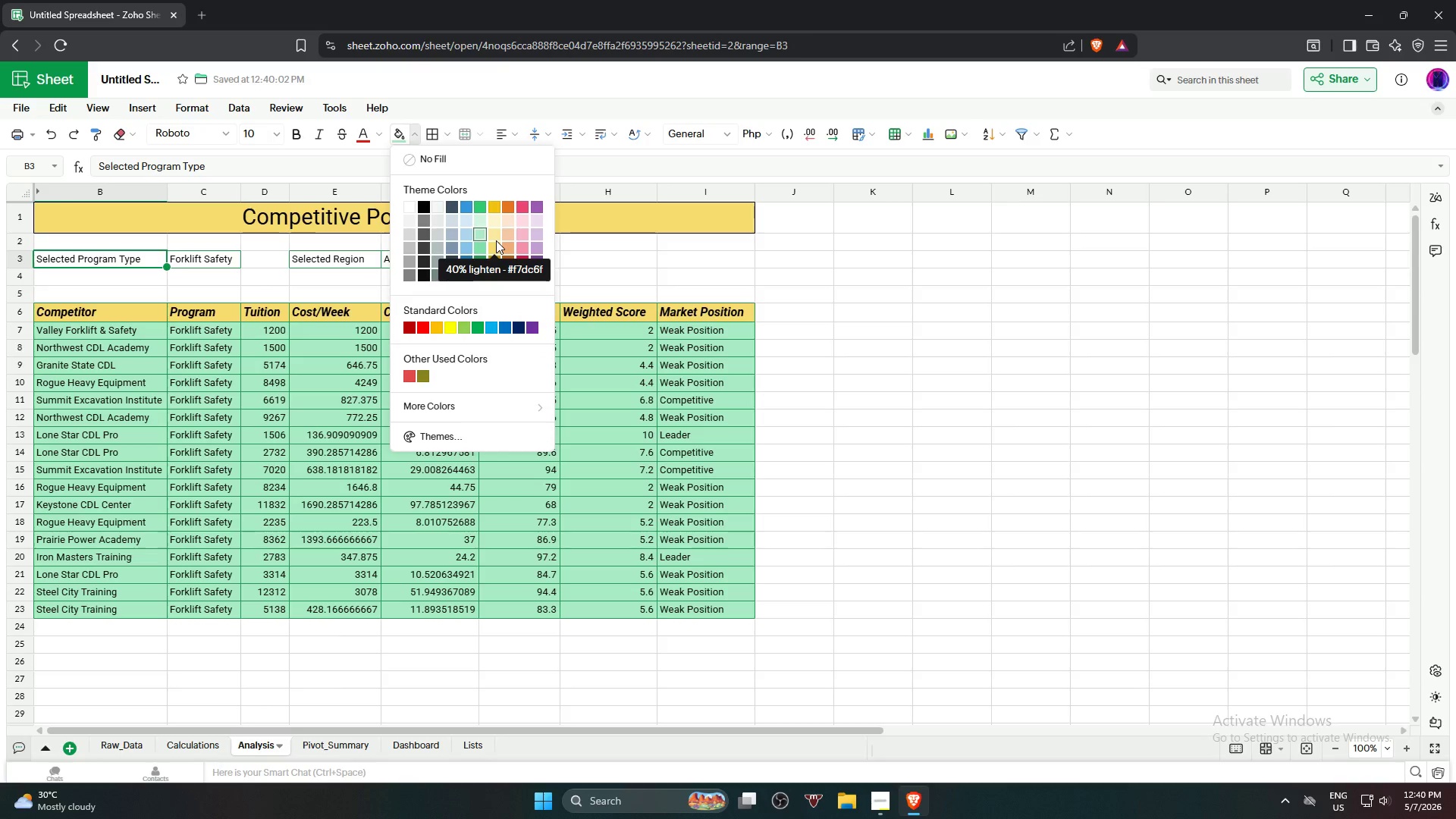 
left_click([494, 247])
 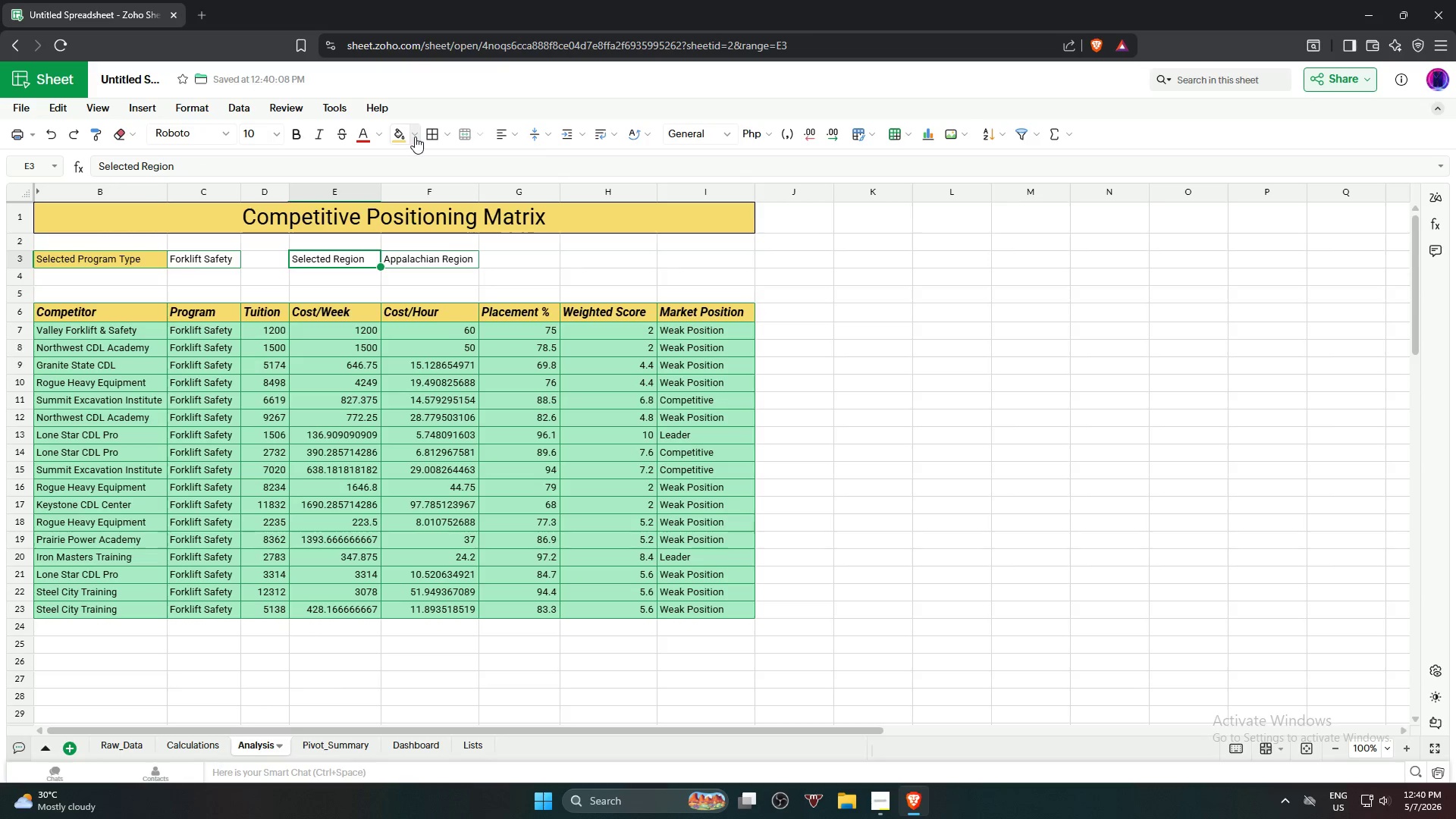 
left_click([400, 133])
 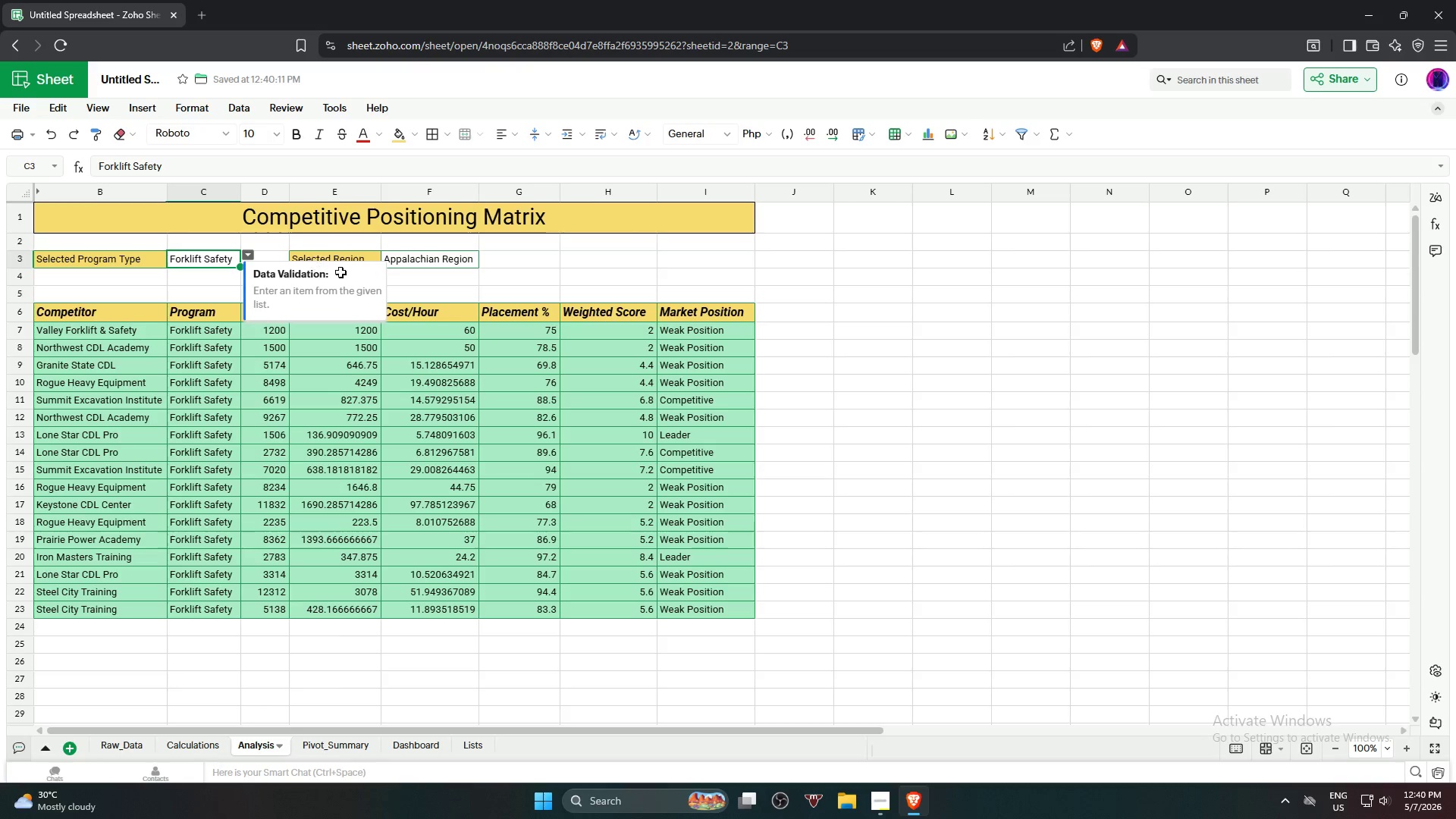 
left_click([118, 263])
 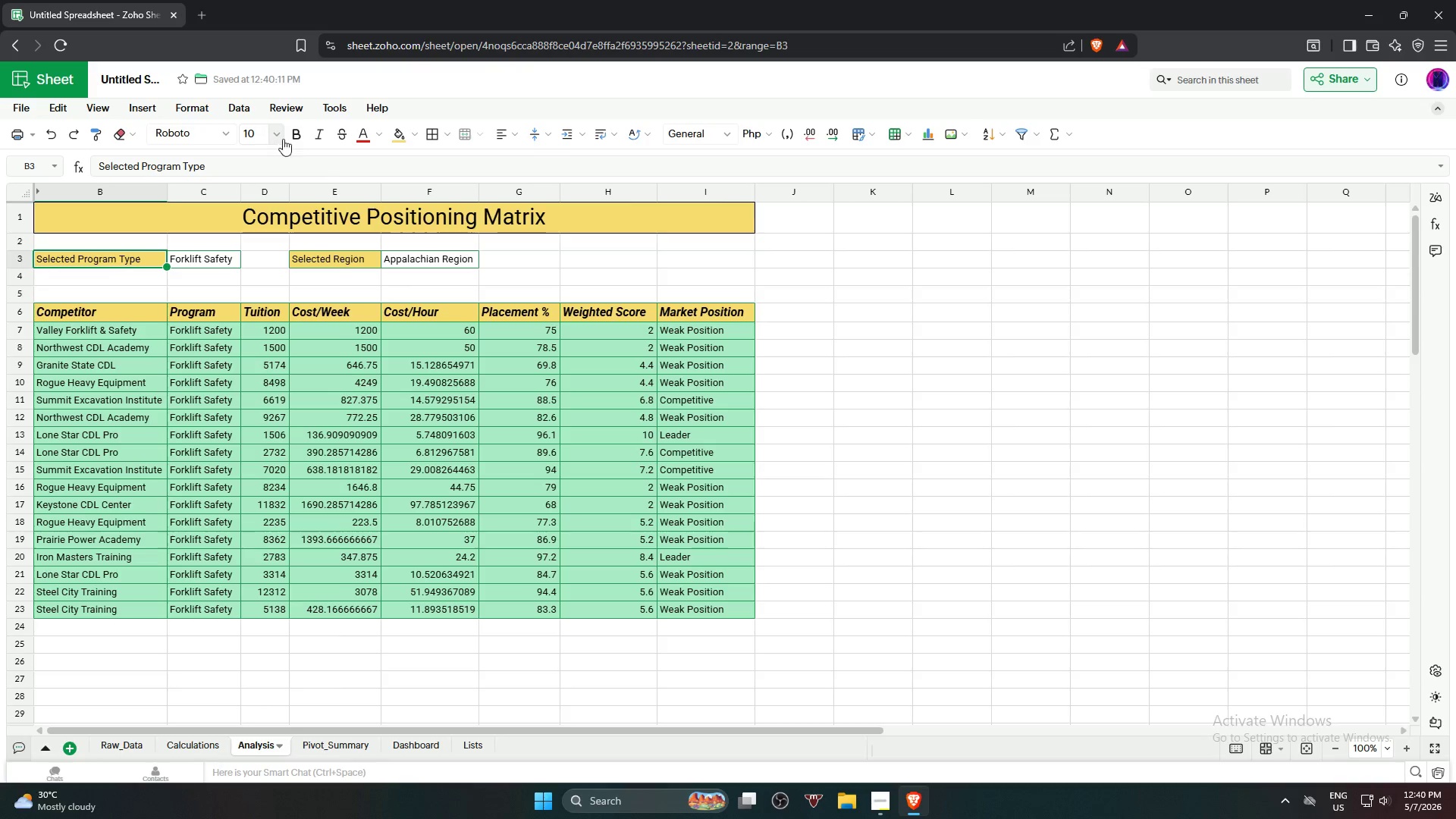 
left_click([300, 130])
 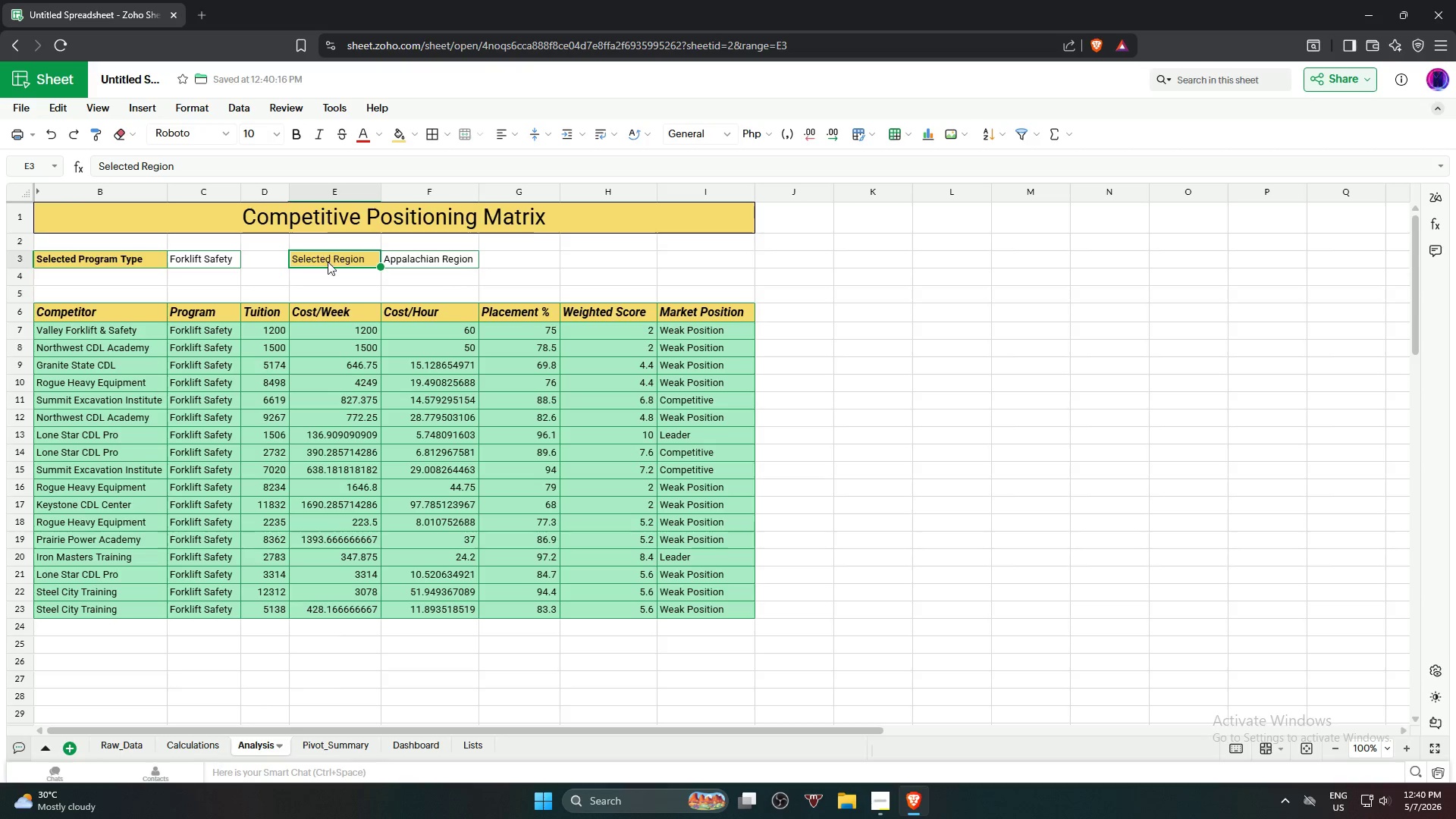 
left_click([303, 136])
 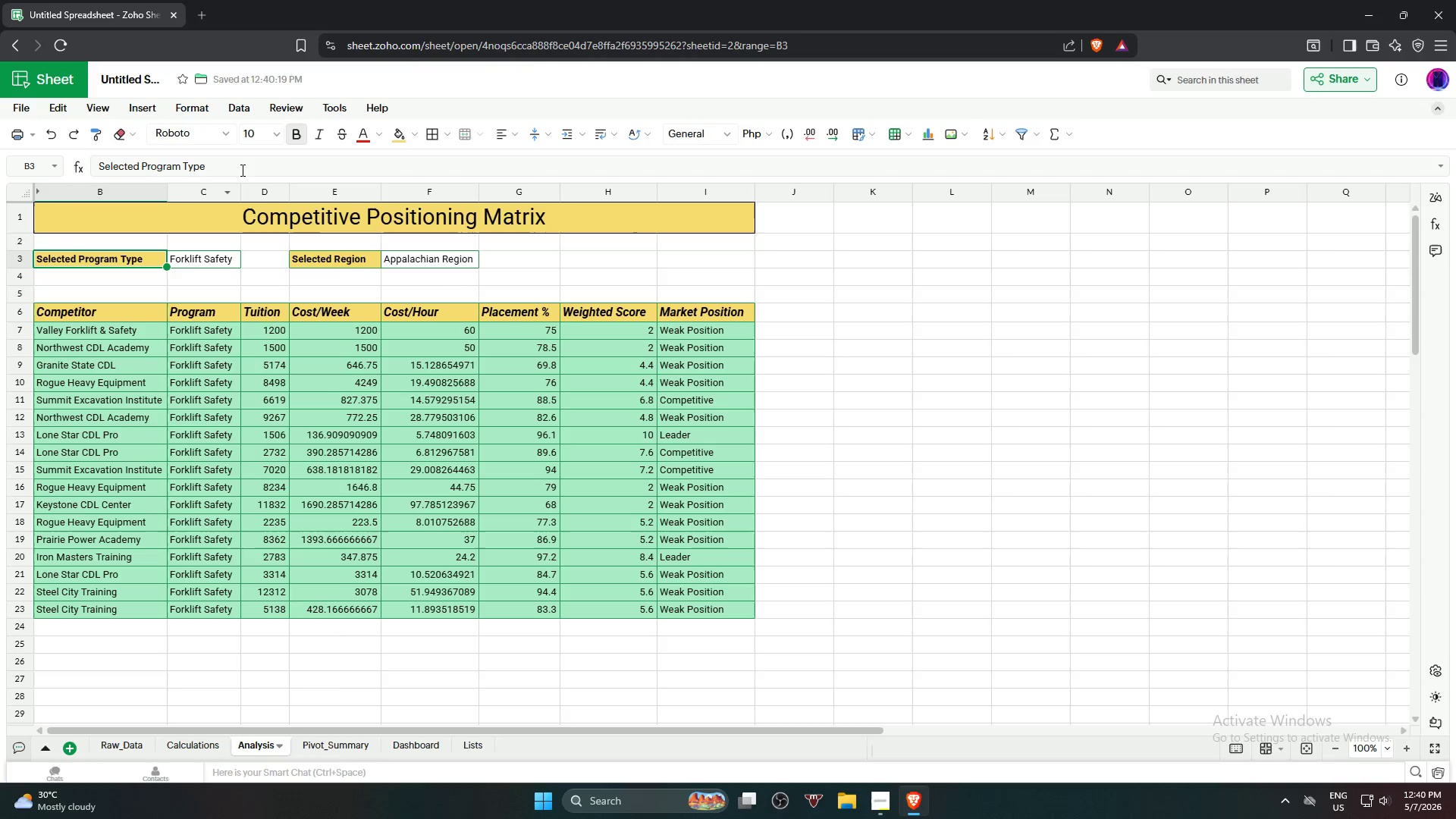 
left_click([272, 132])
 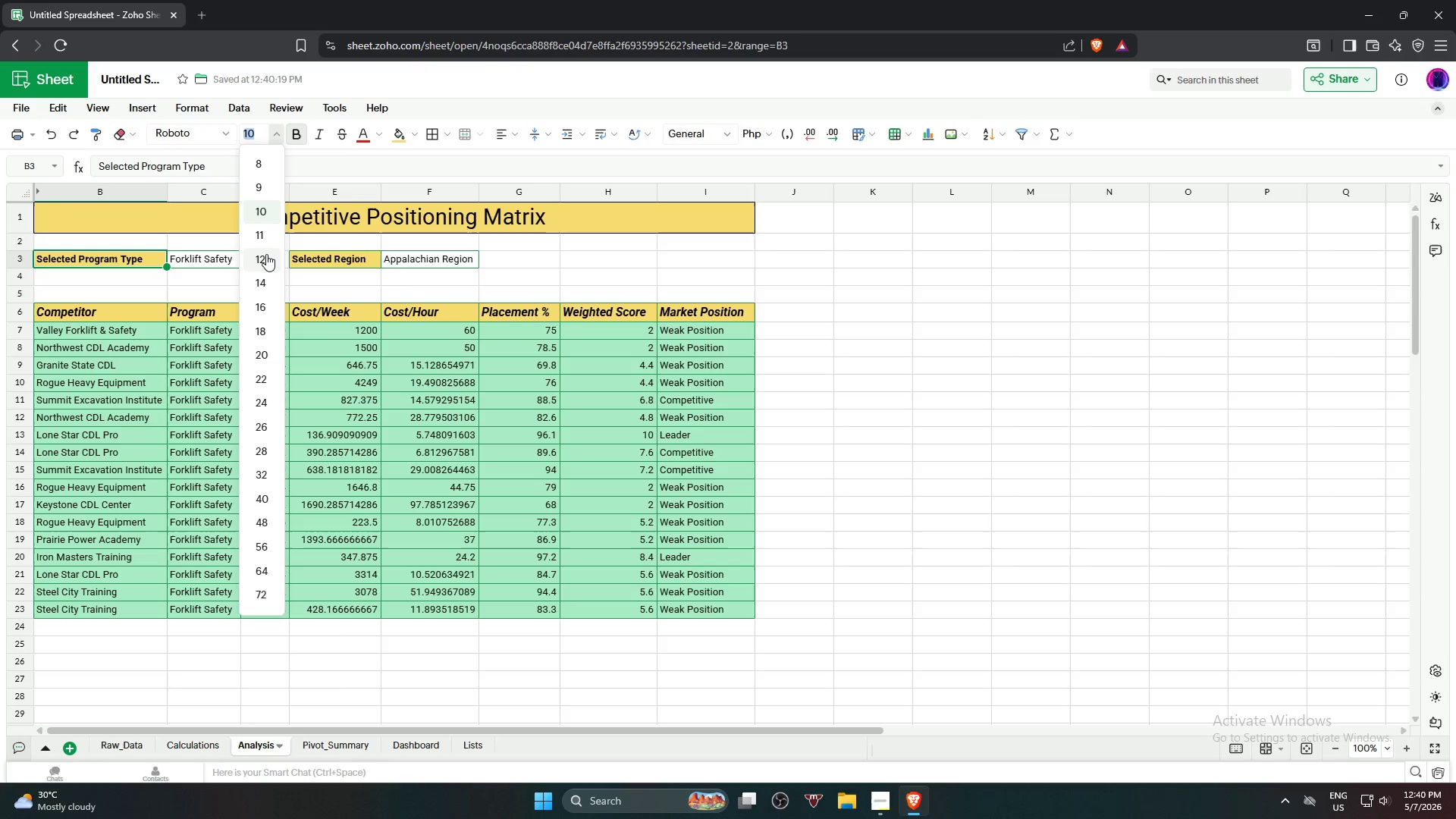 
left_click([267, 254])
 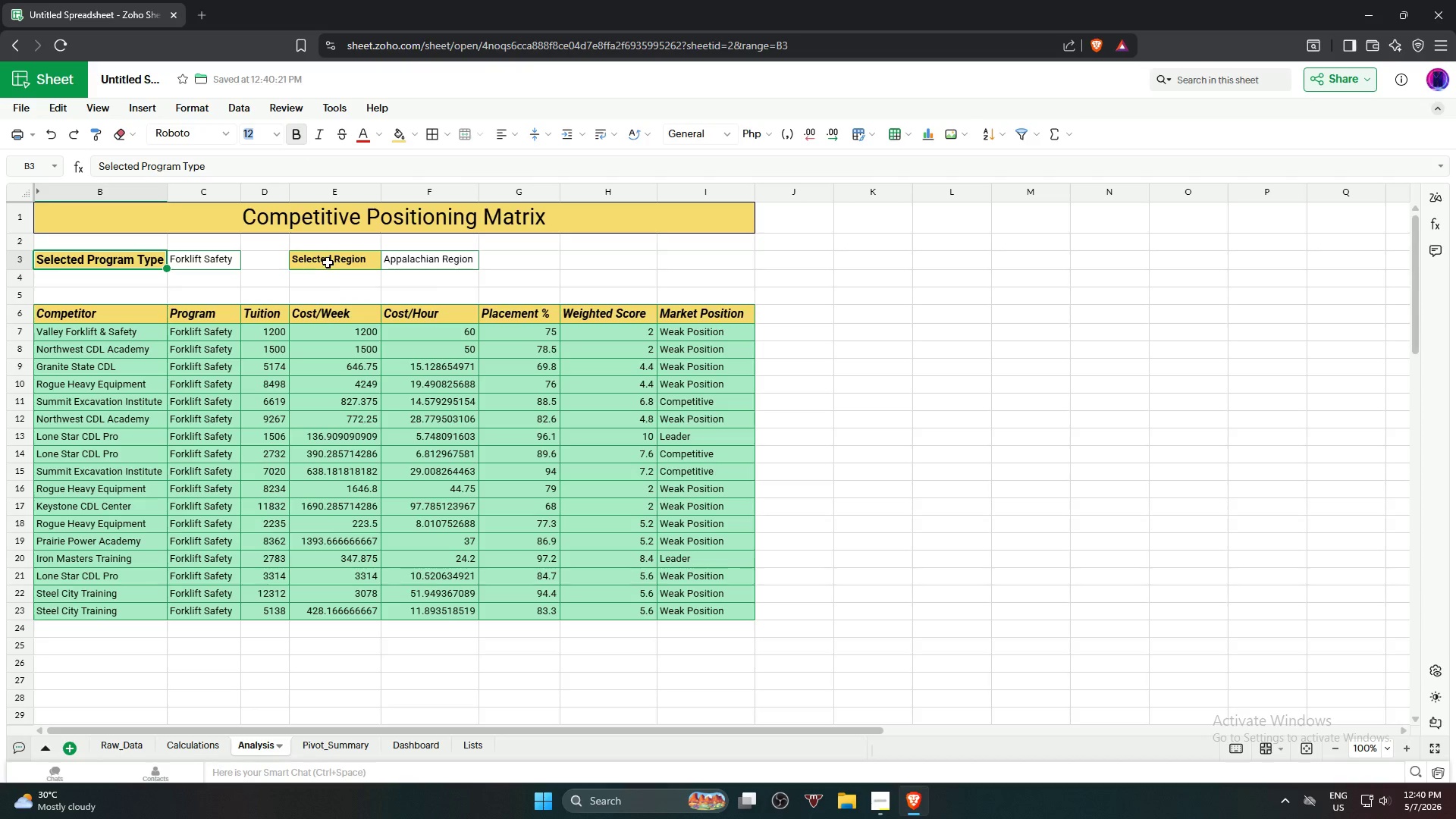 
left_click([331, 257])
 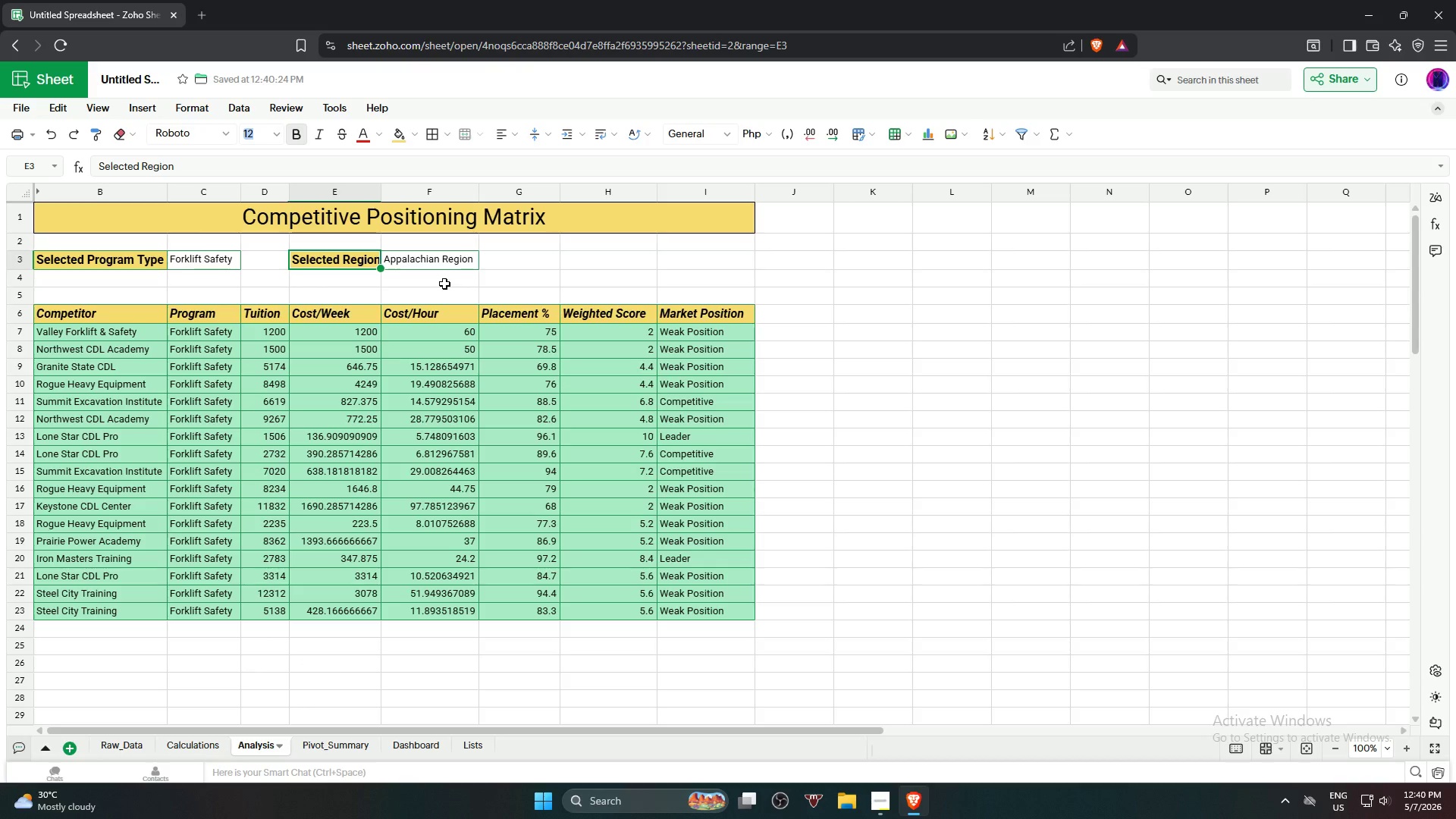 
wait(5.09)
 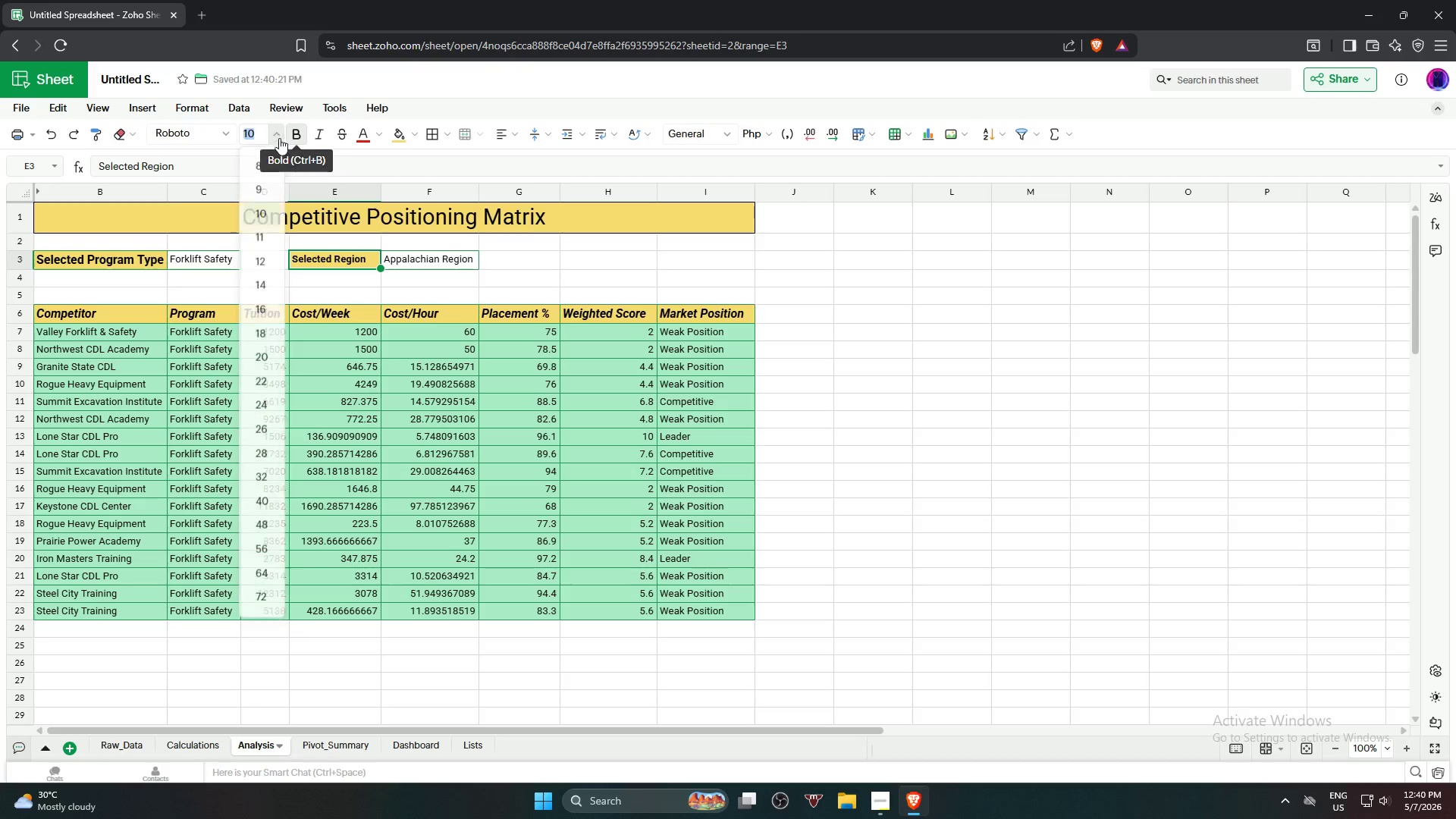 
key(Control+Z)
 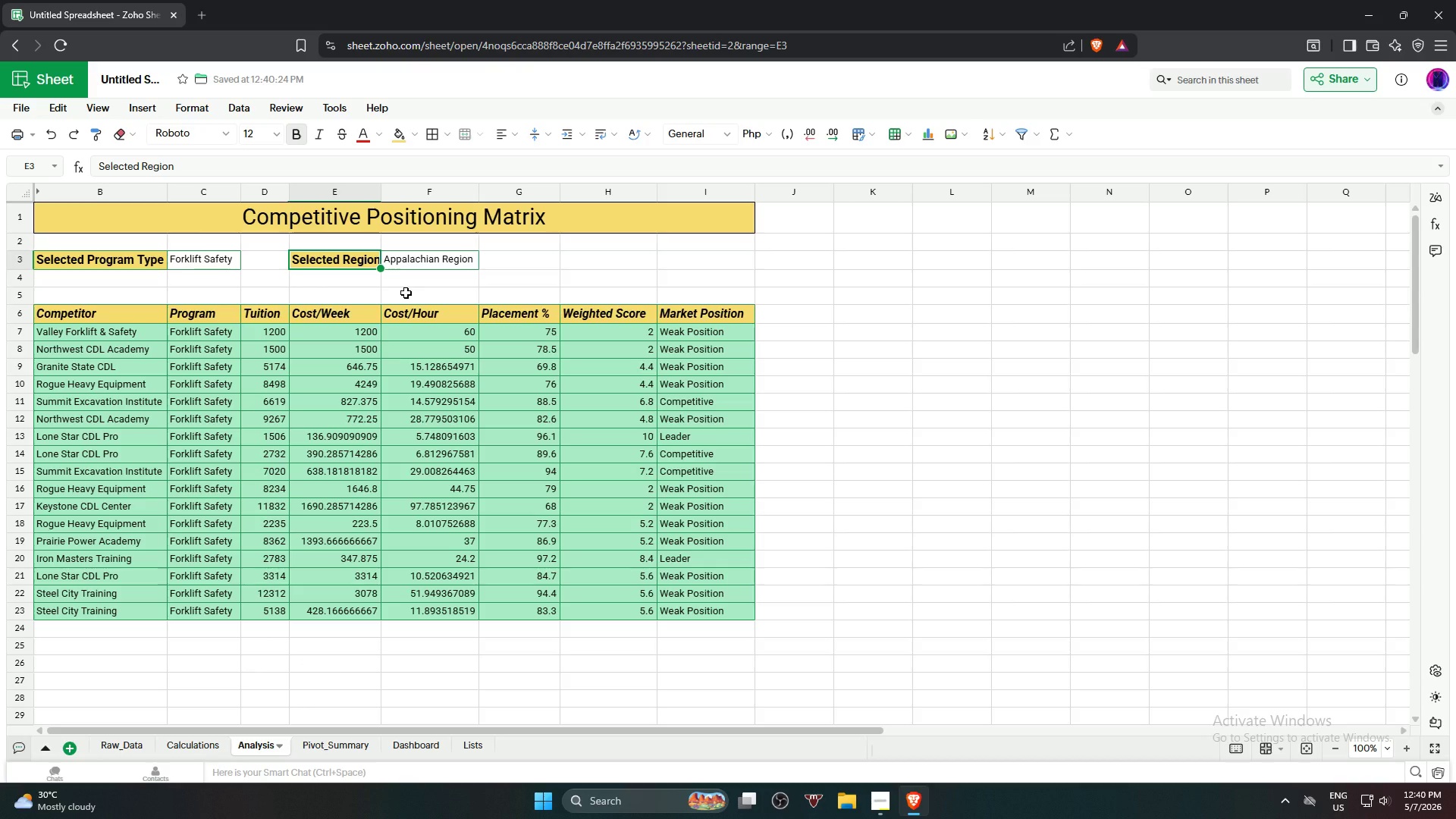 
key(Control+Z)
 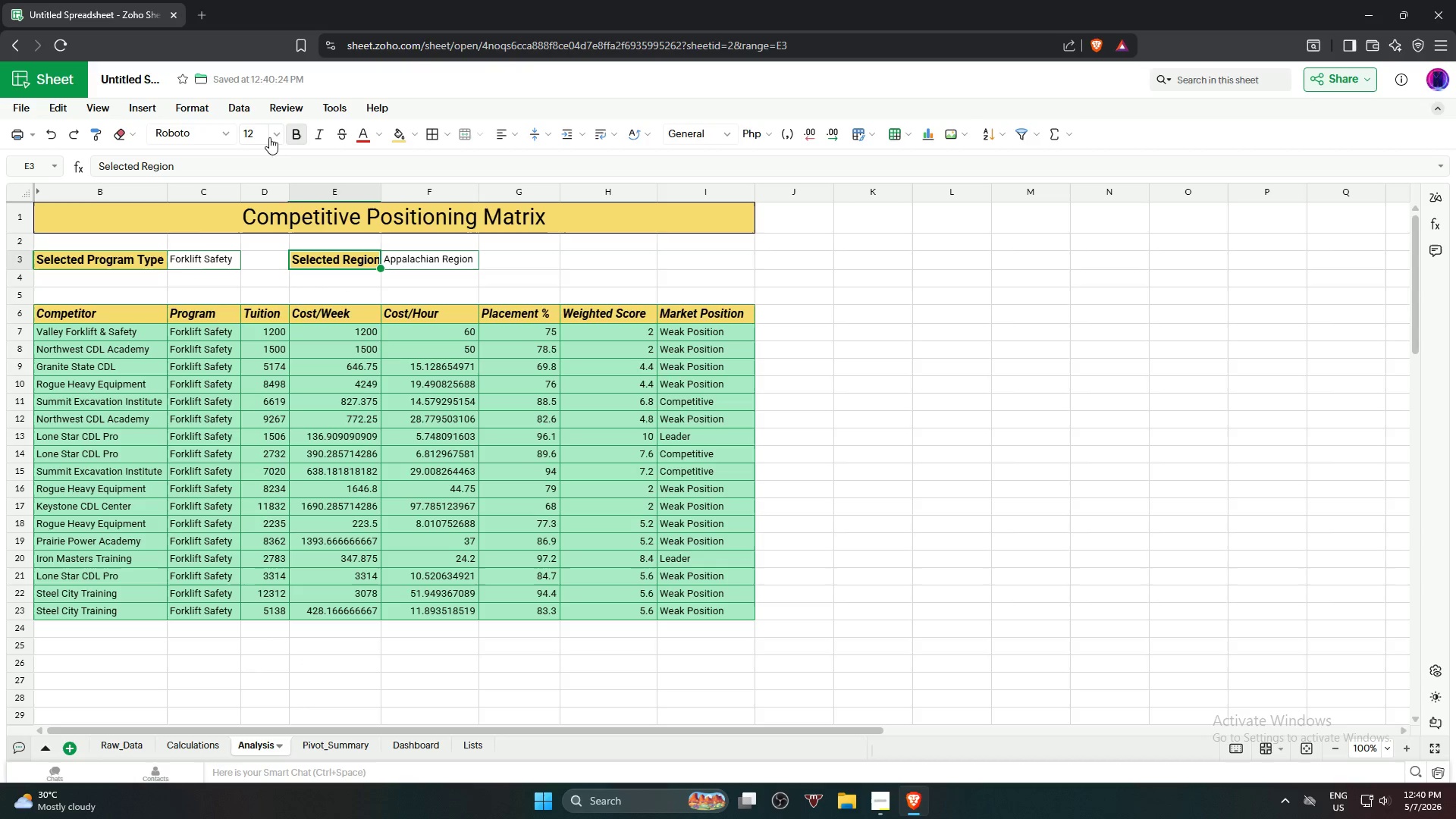 
left_click([272, 130])
 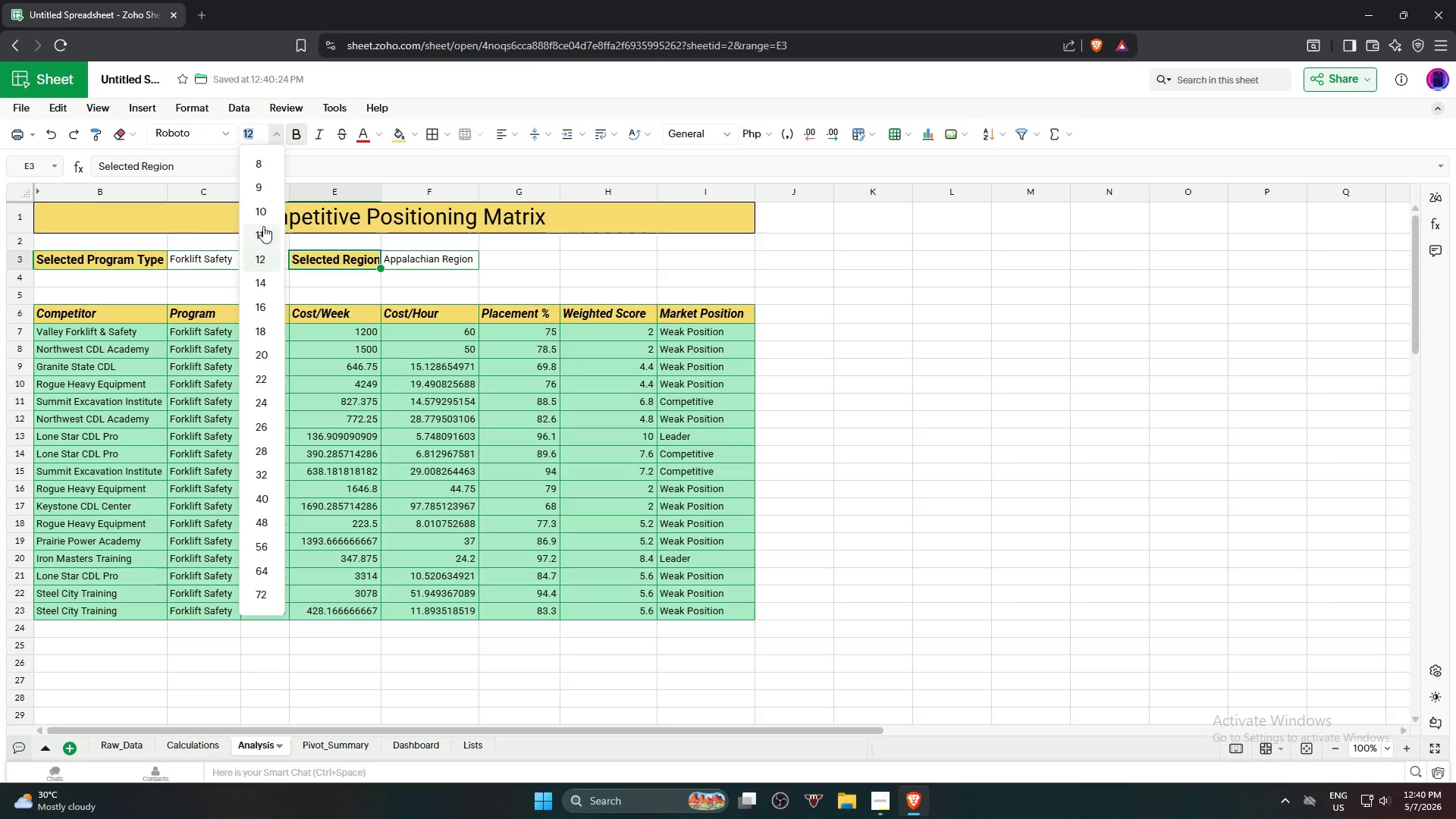 
left_click([264, 207])
 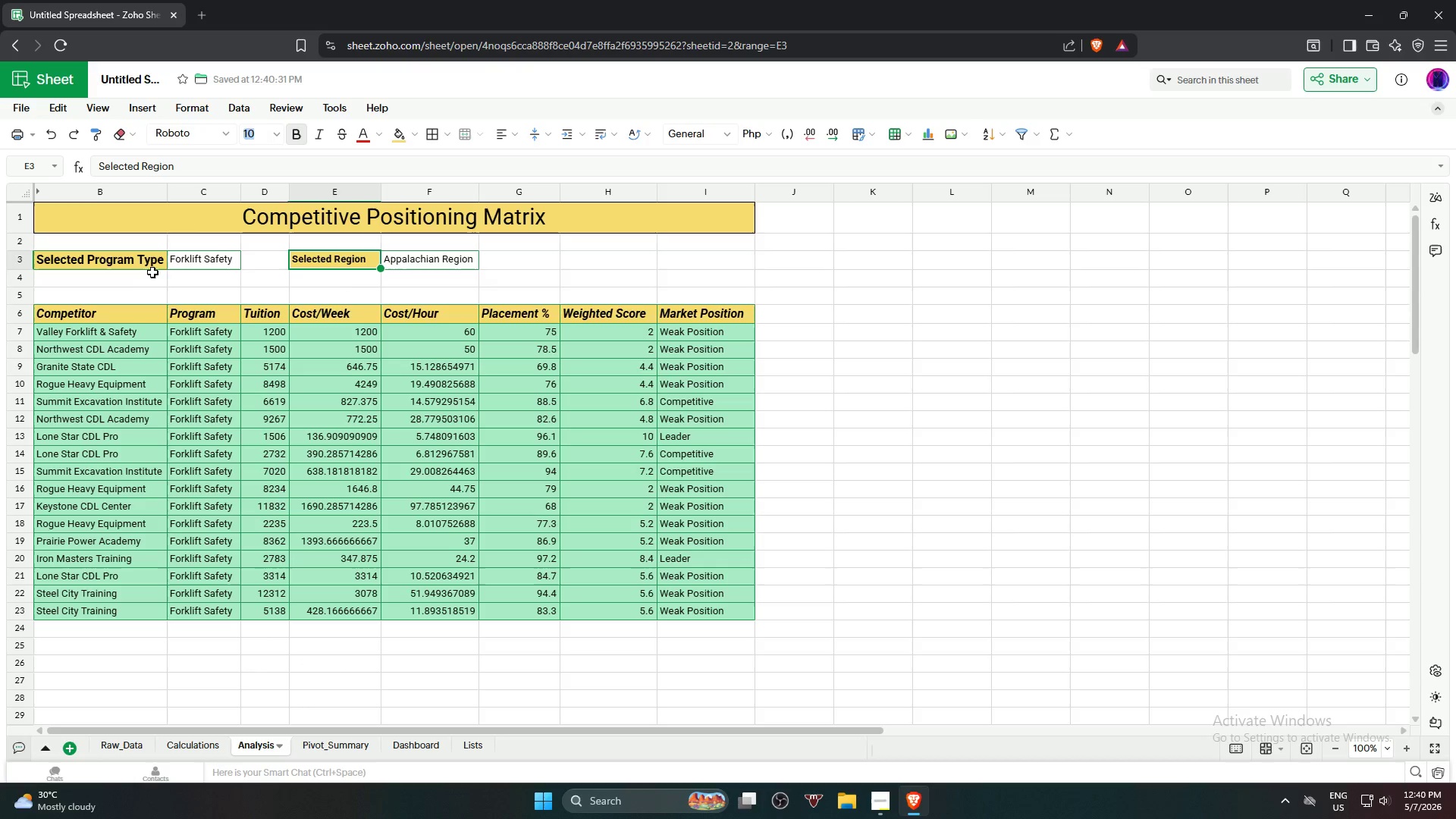 
left_click([144, 265])
 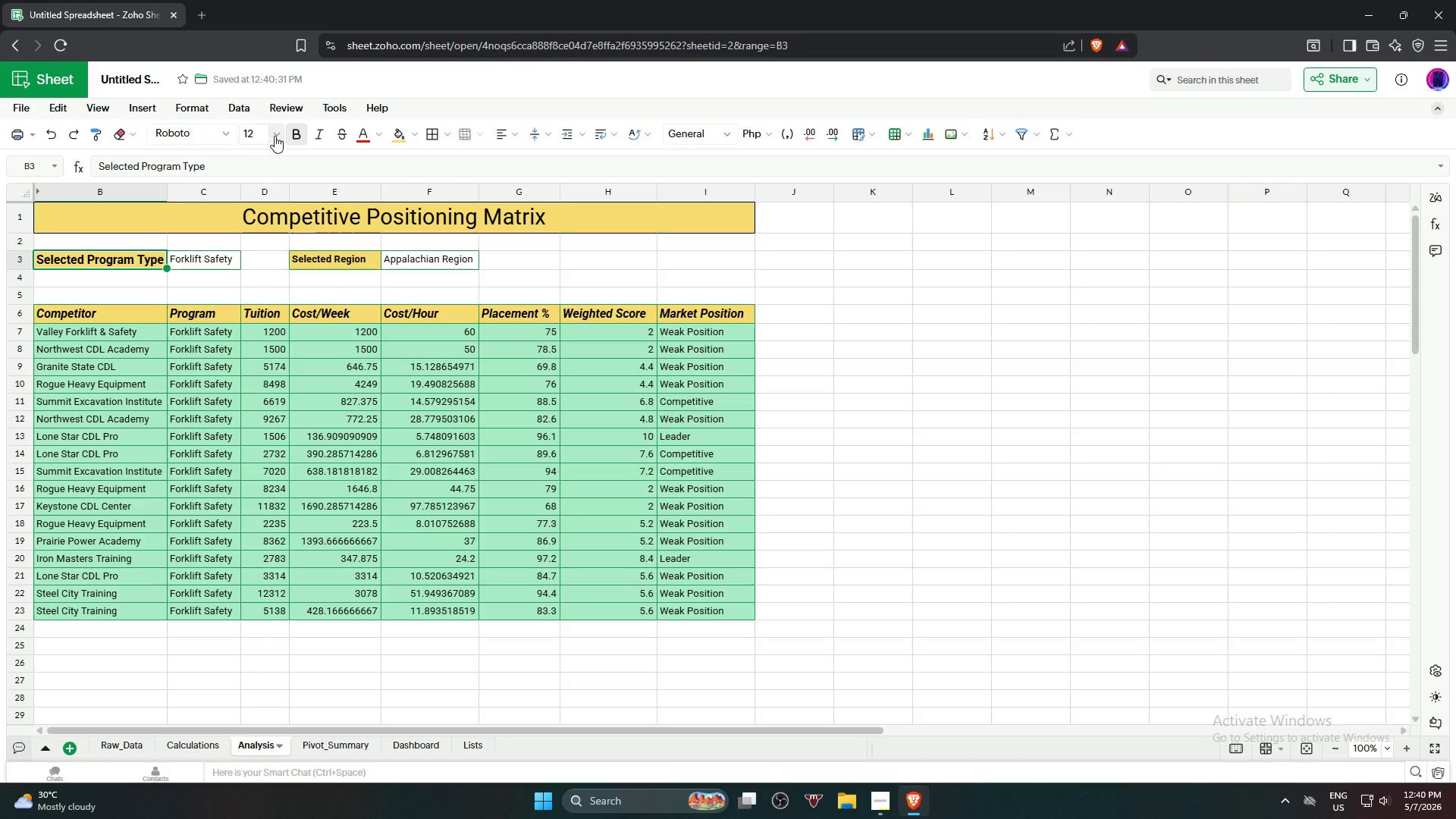 
left_click([279, 131])
 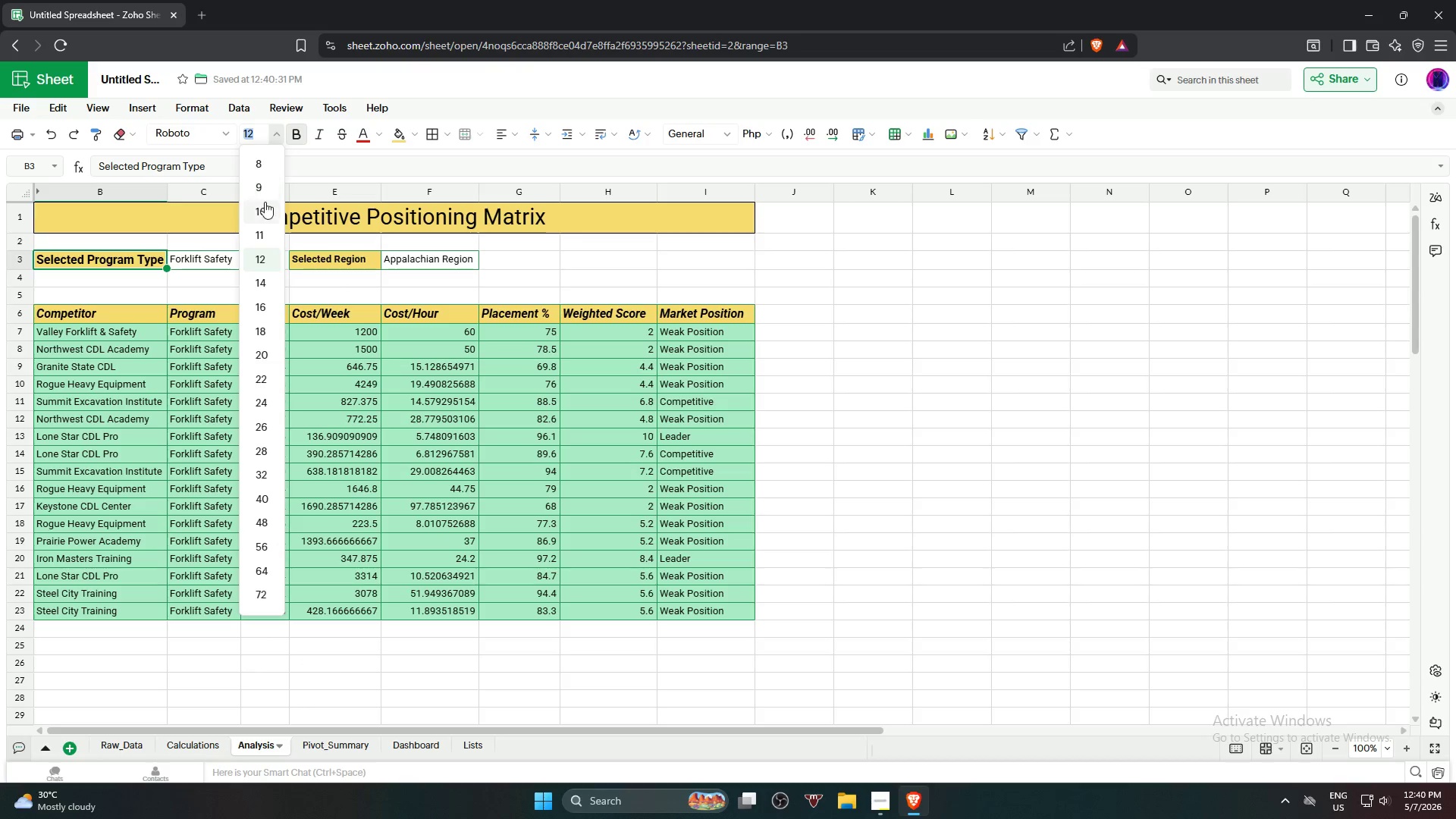 
left_click([265, 209])
 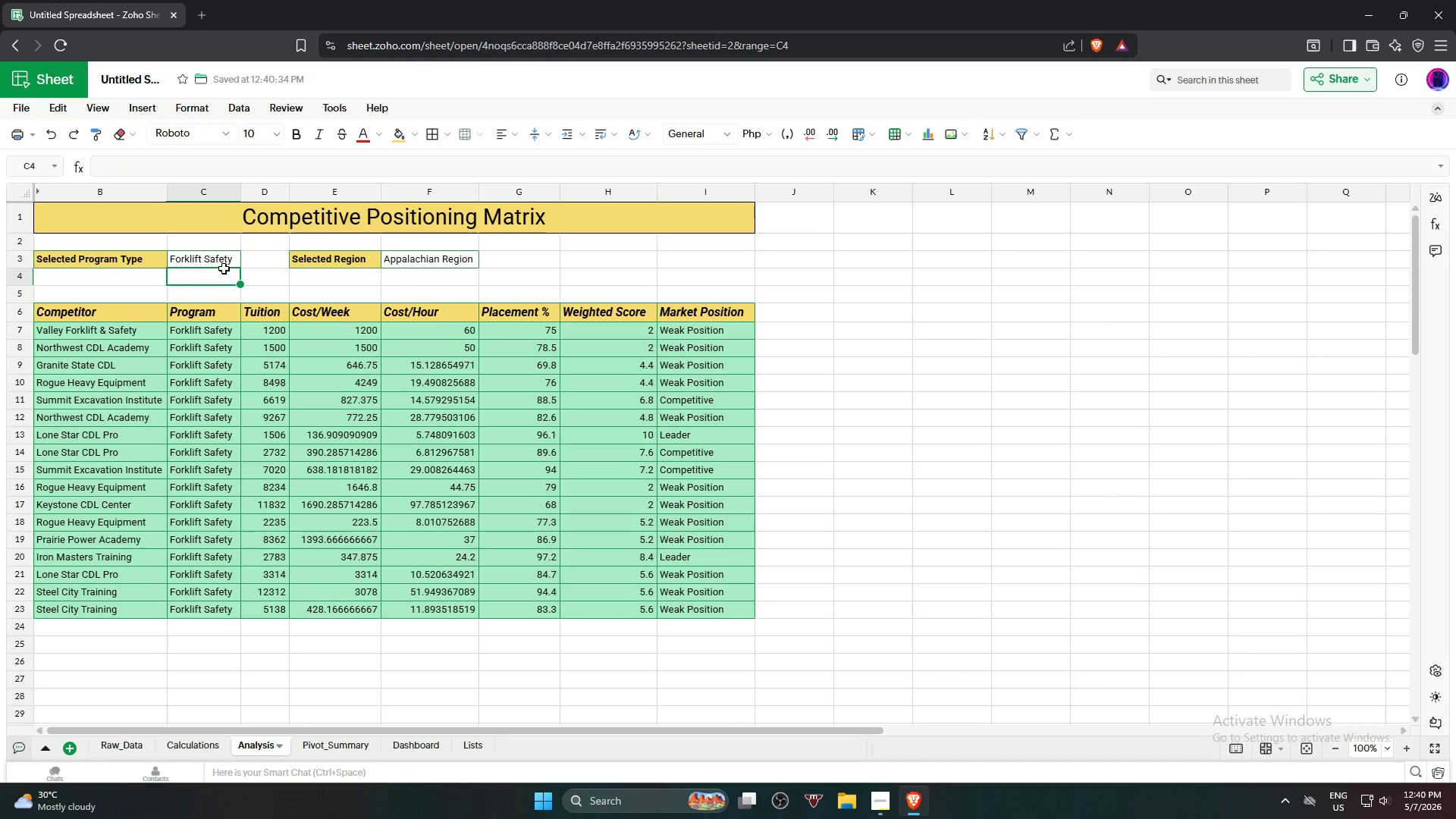 
double_click([224, 263])
 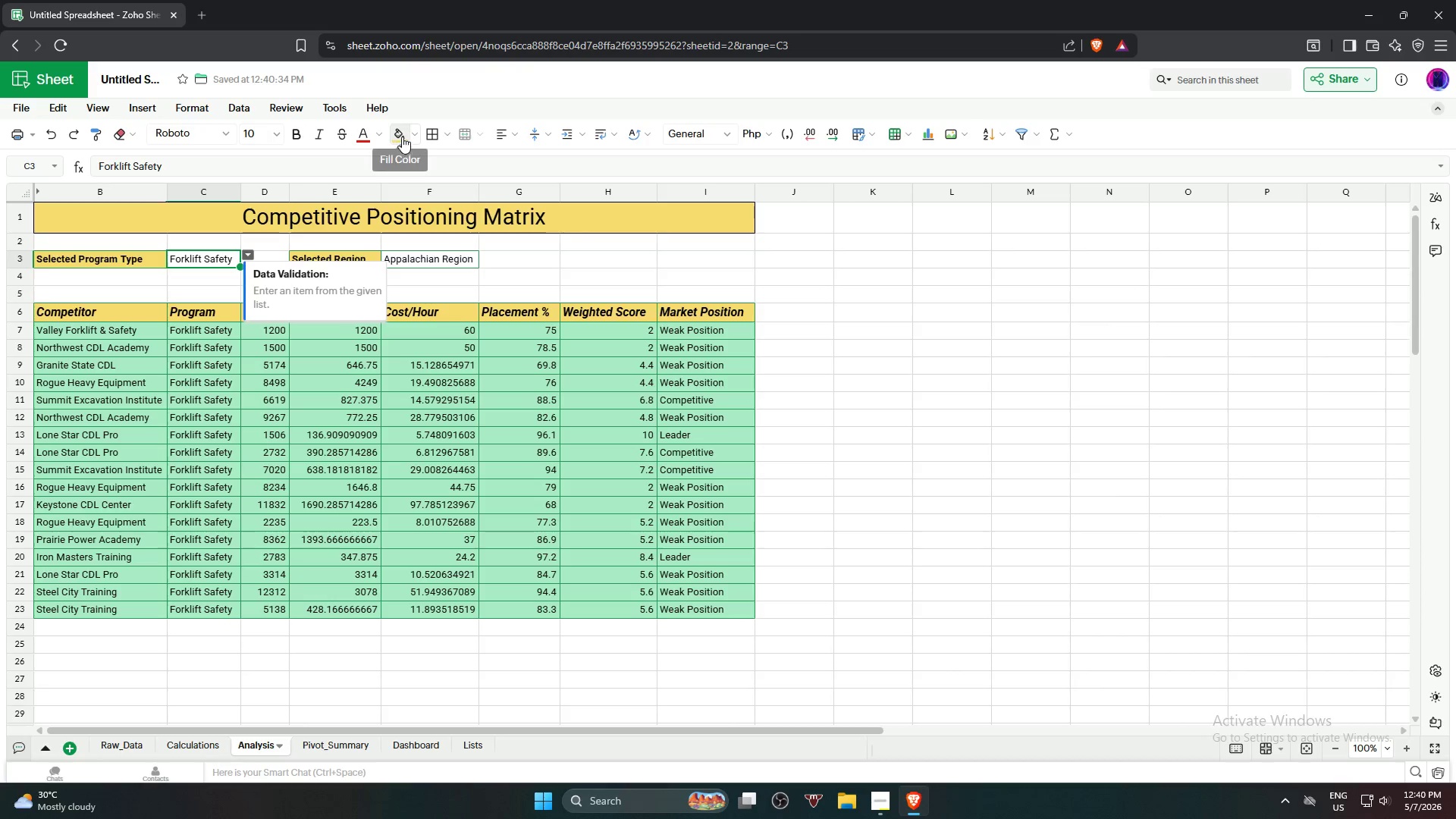 
left_click([413, 133])
 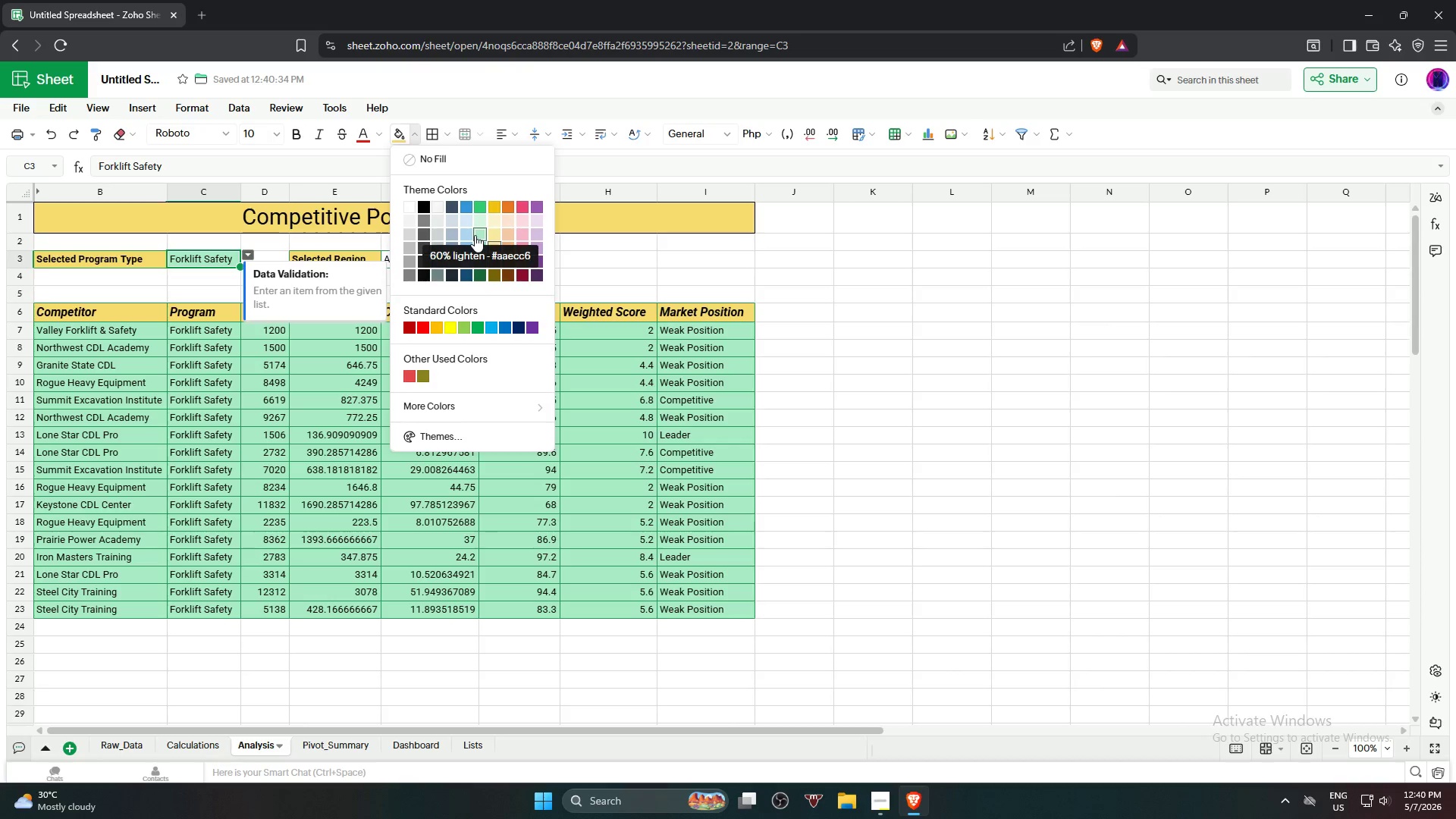 
left_click([476, 247])
 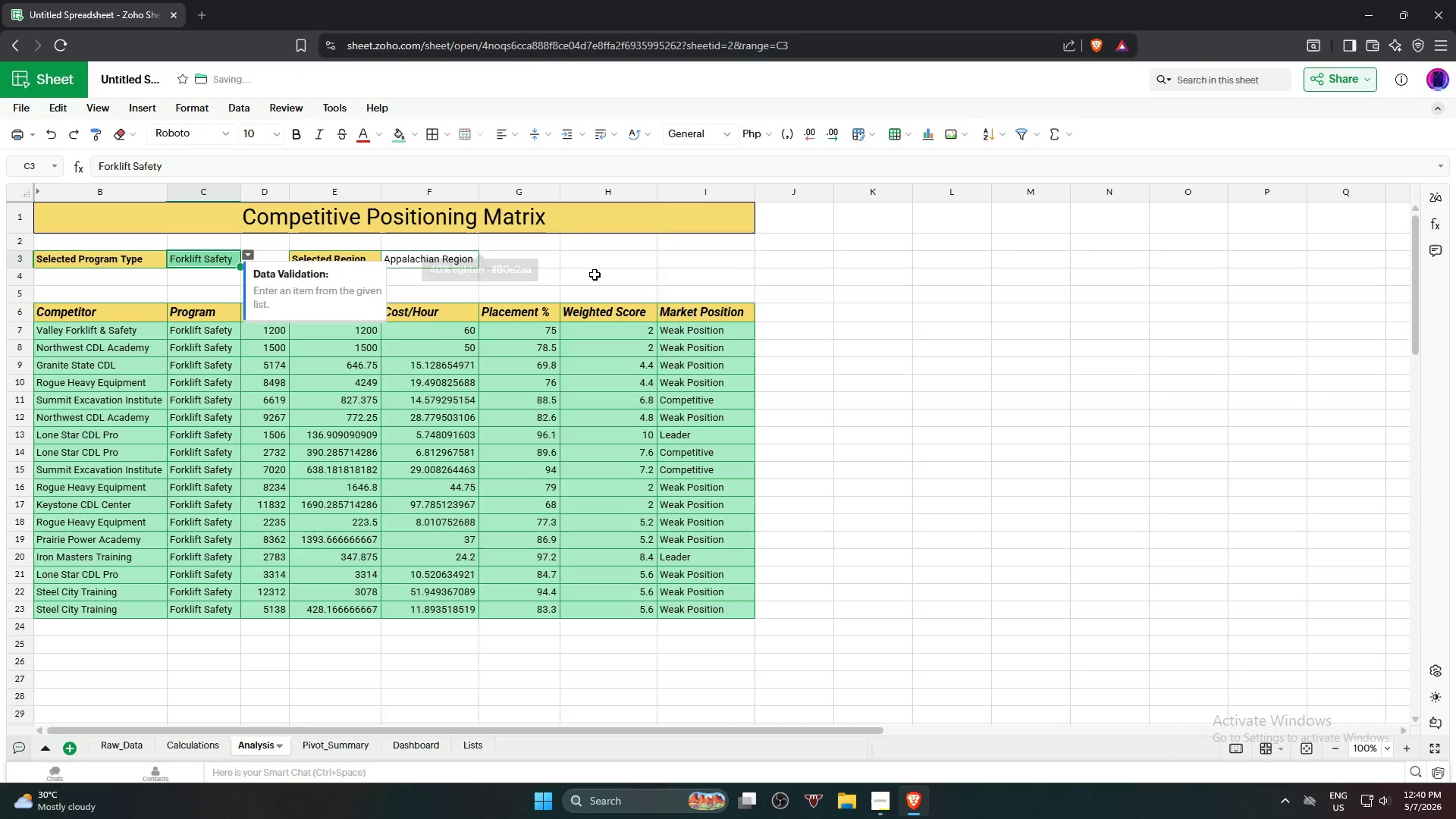 
double_click([595, 274])
 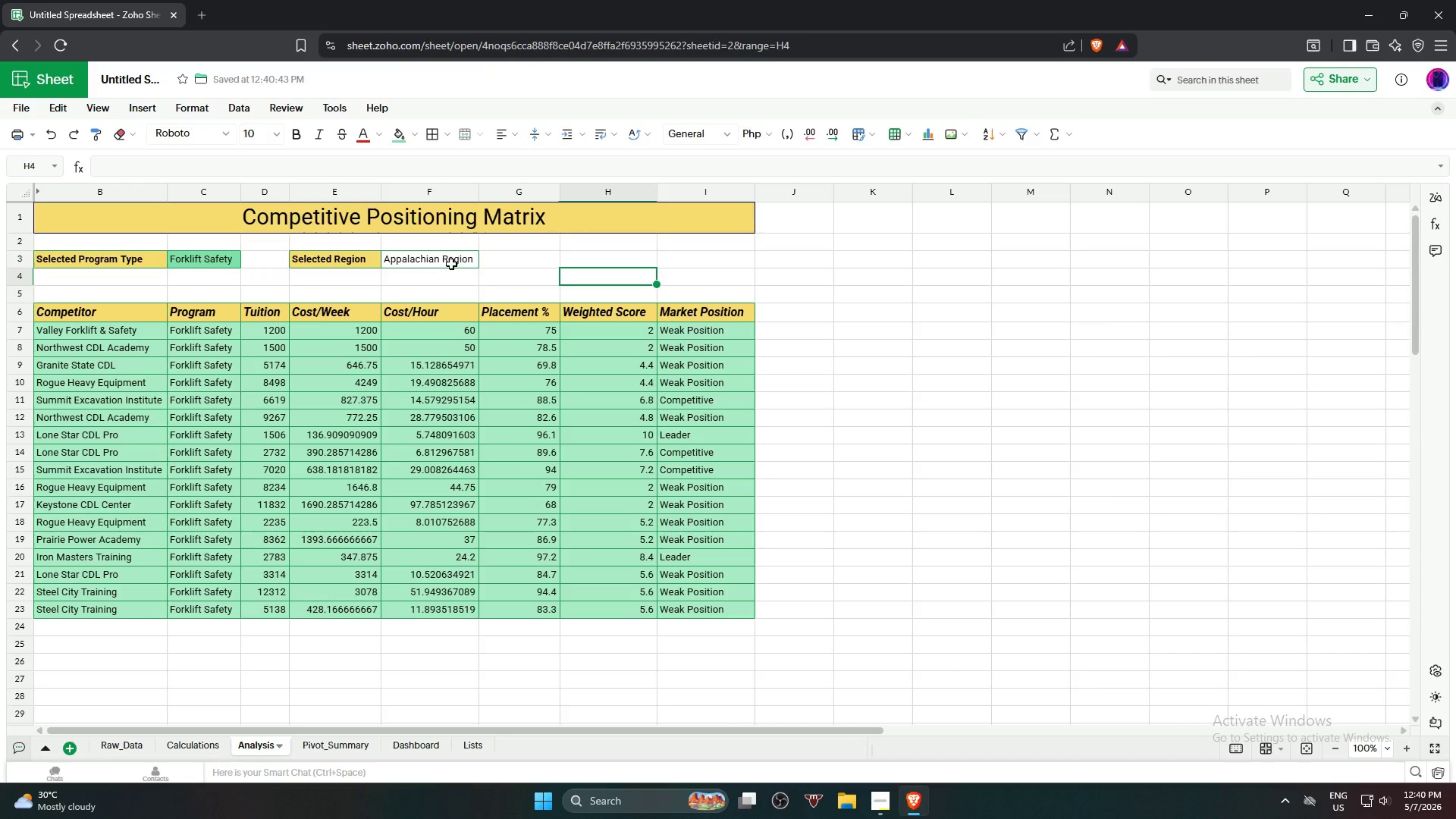 
left_click([450, 264])
 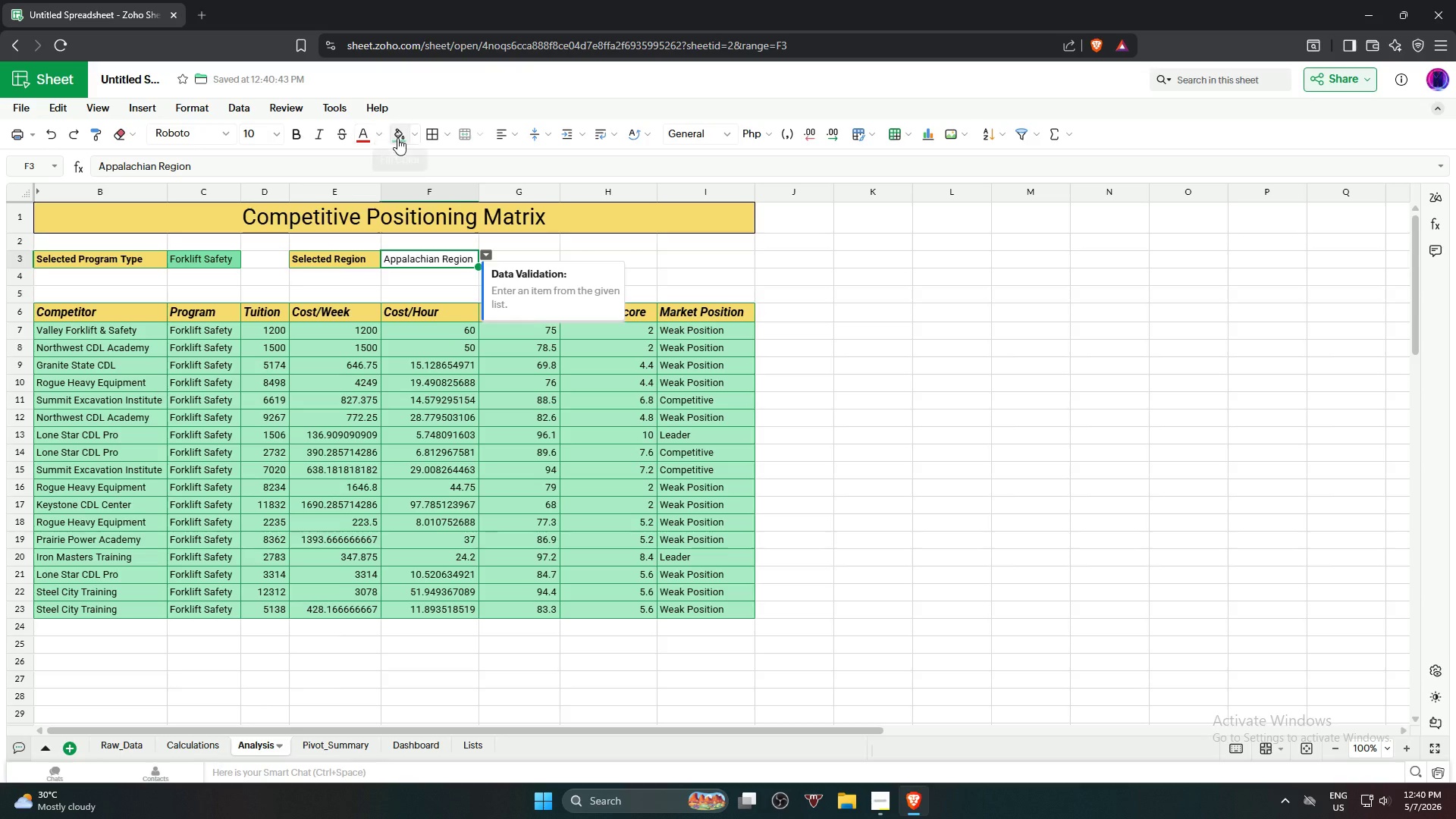 
left_click([400, 136])
 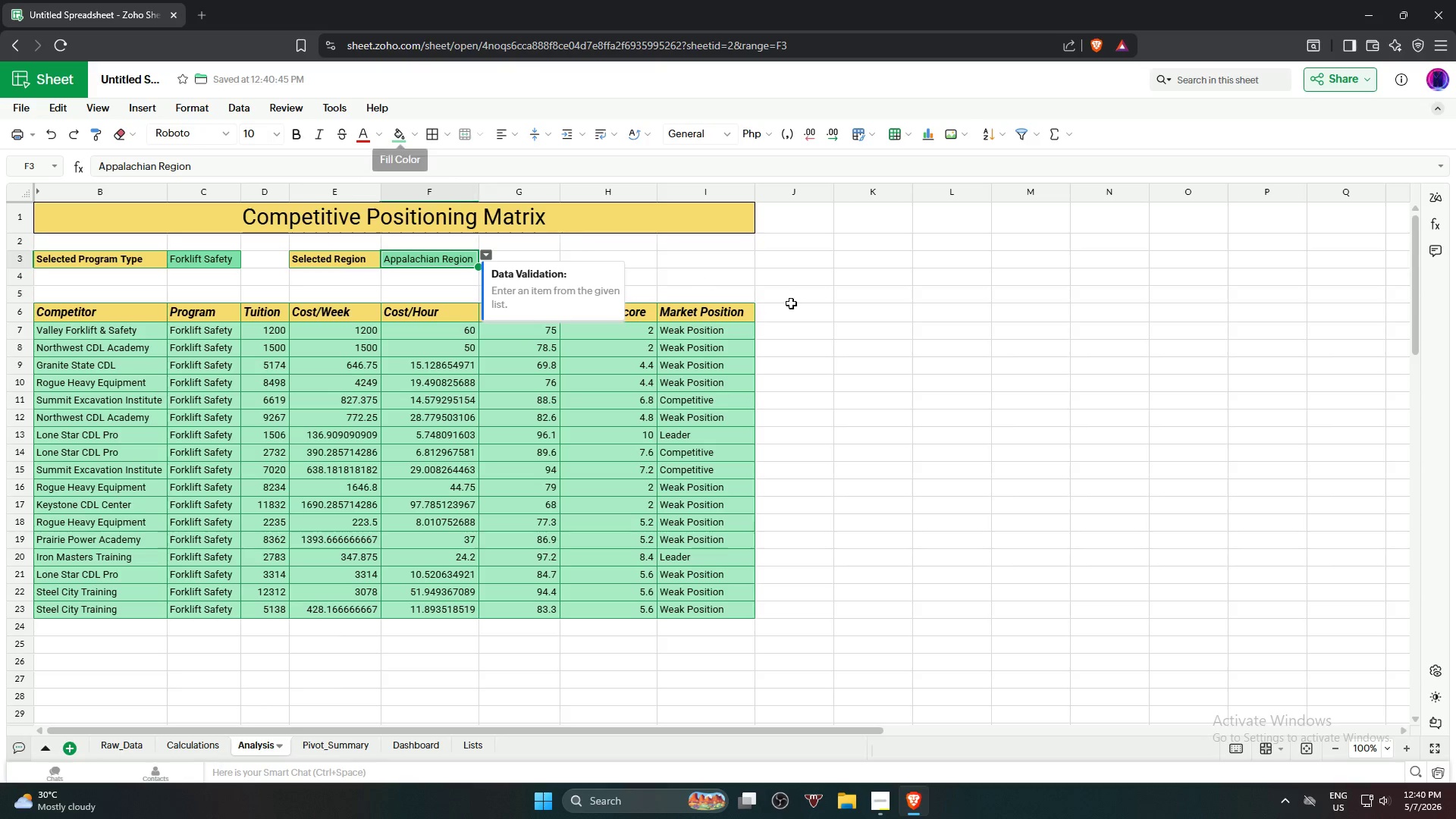 
left_click([935, 313])
 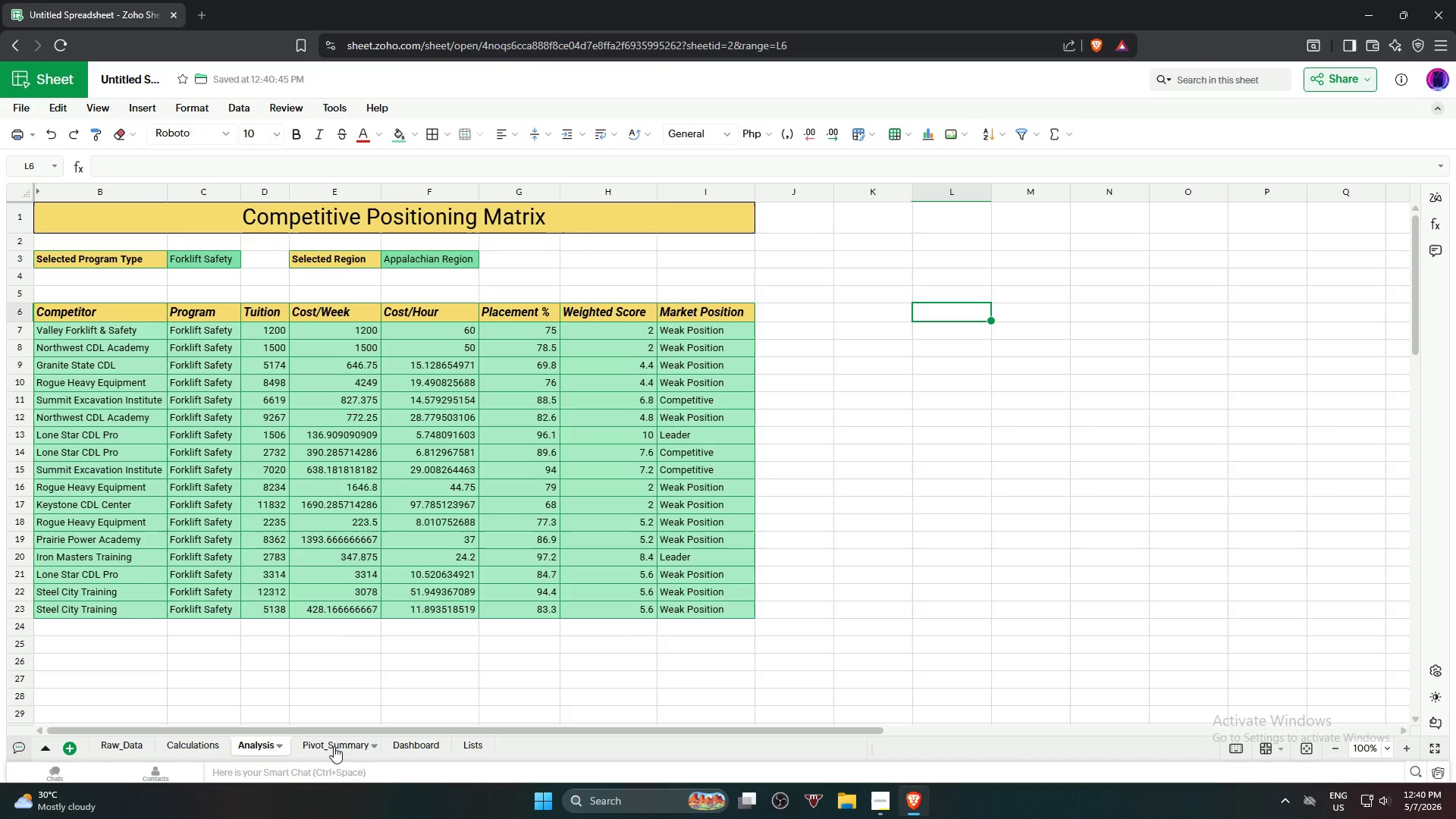 
wait(9.09)
 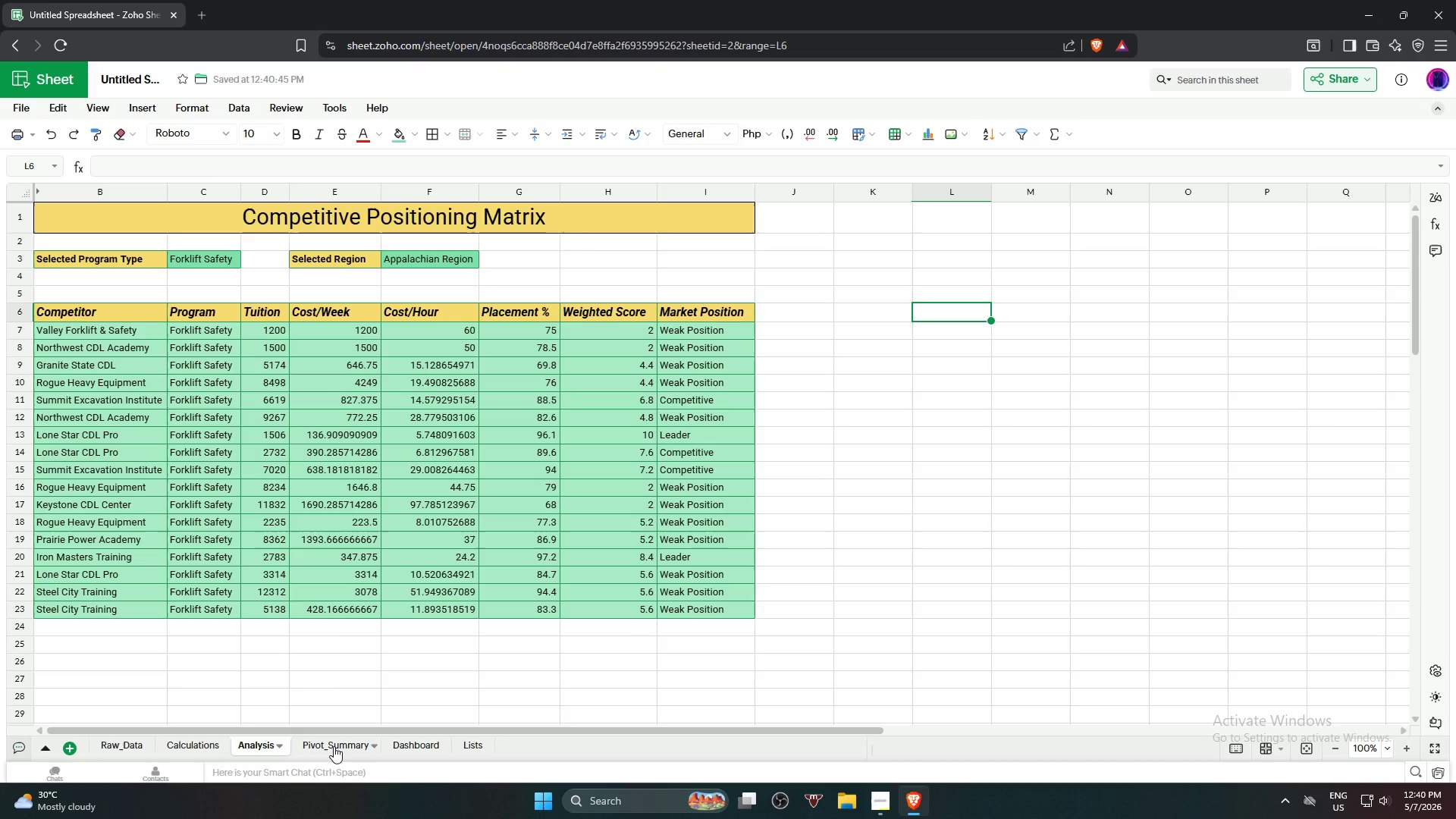 
left_click([334, 746])
 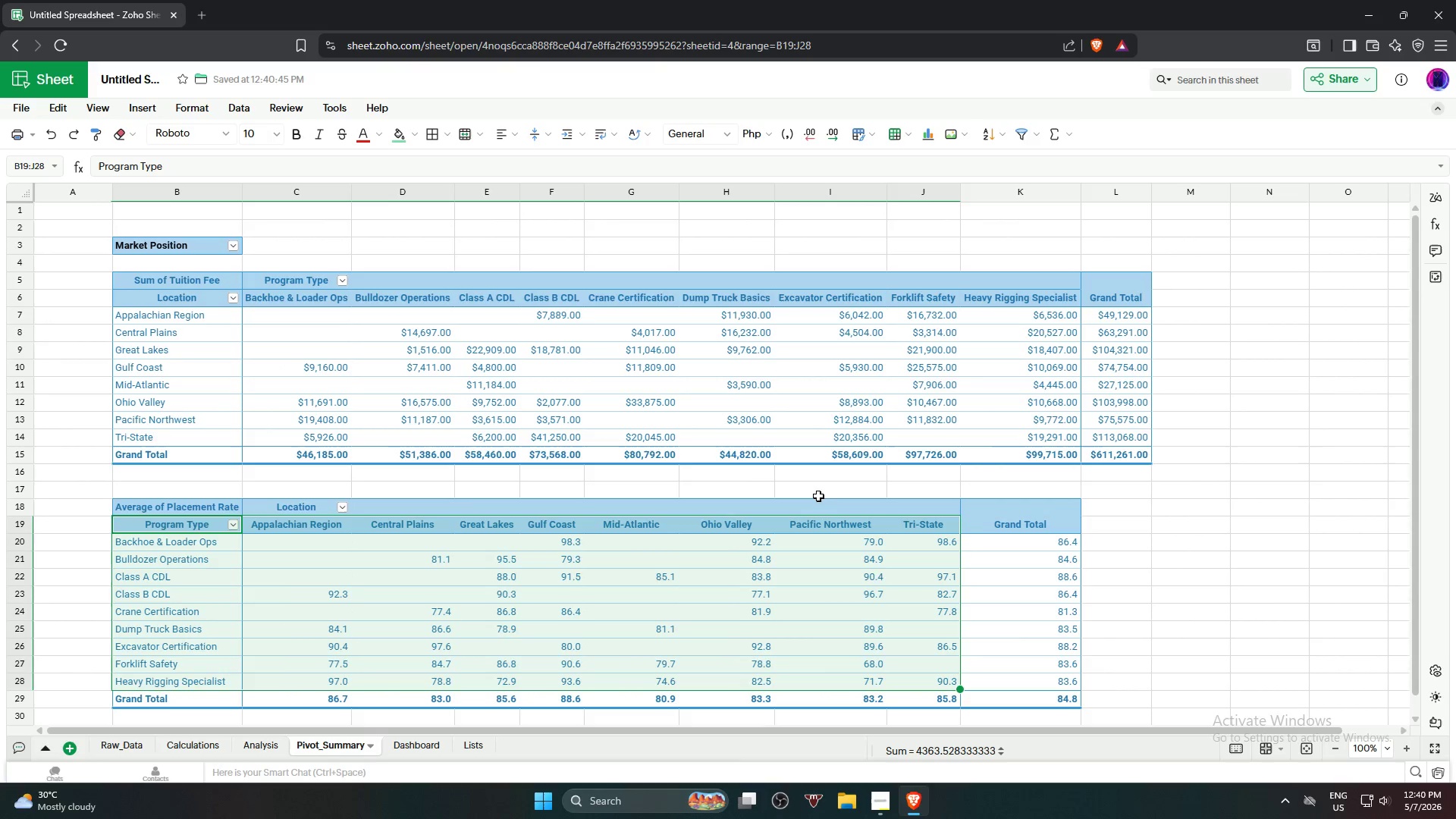 
scroll: coordinate [1169, 549], scroll_direction: down, amount: 2.0
 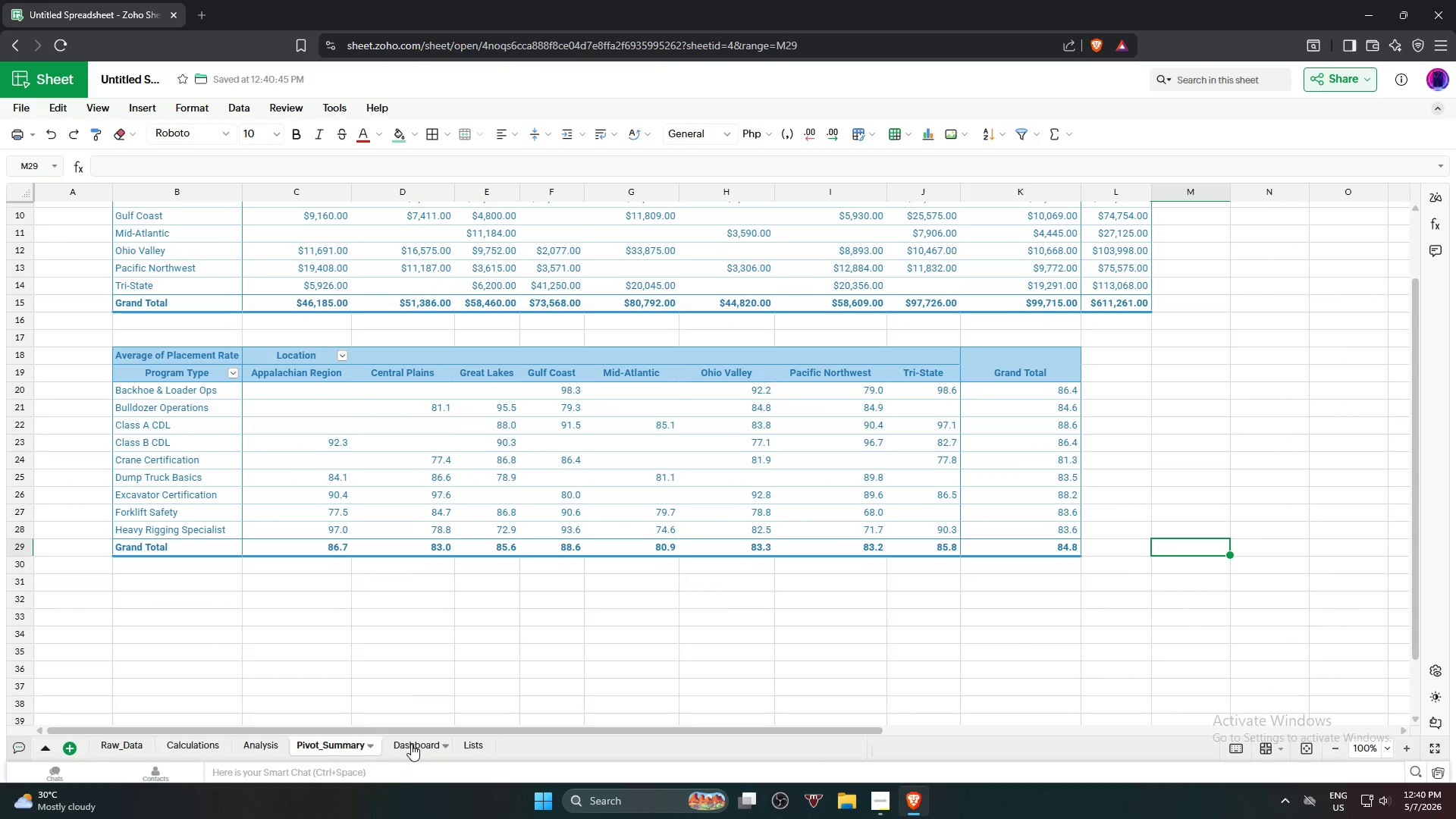 
scroll: coordinate [297, 569], scroll_direction: up, amount: 4.0
 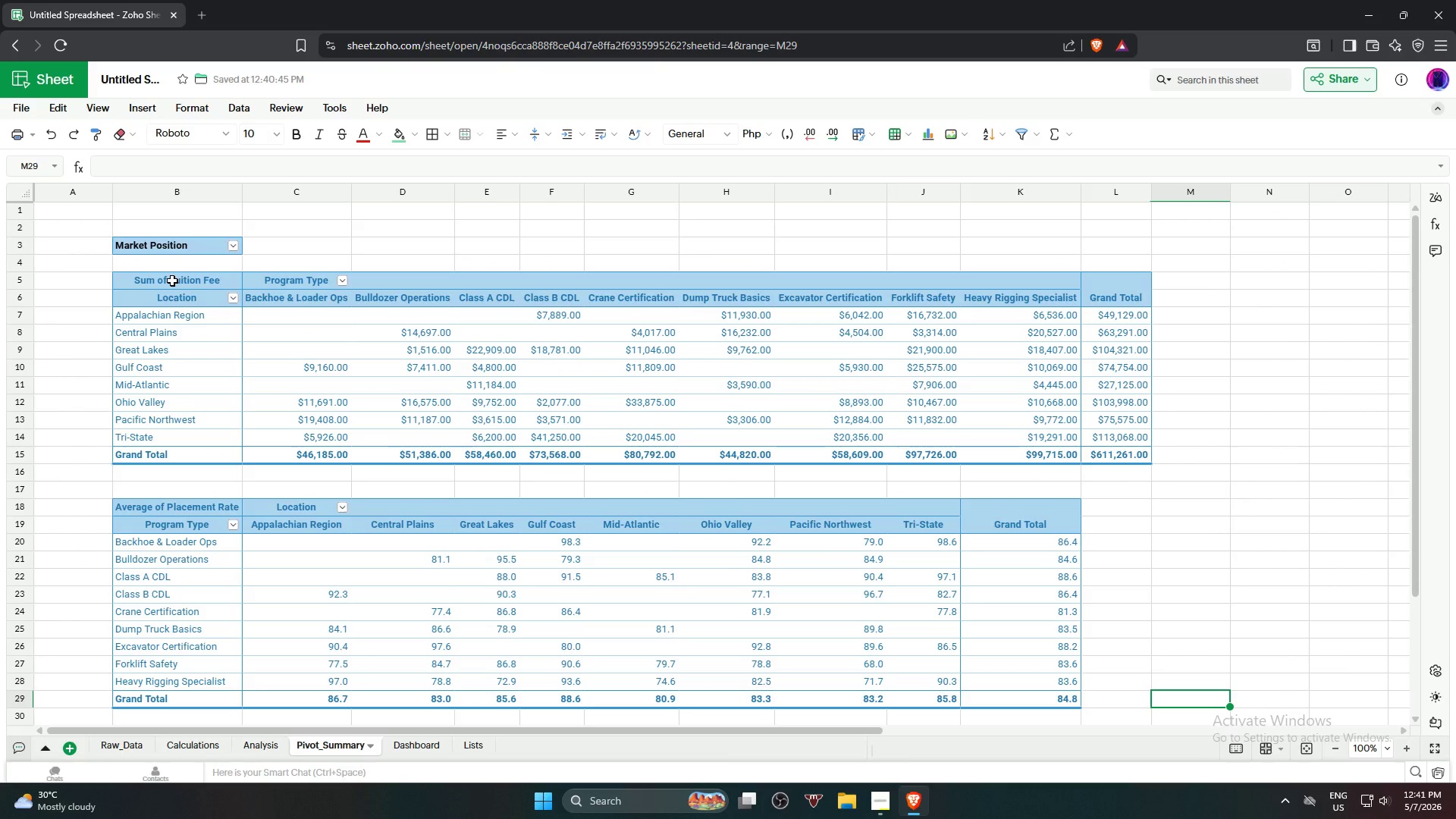 
left_click([172, 280])
 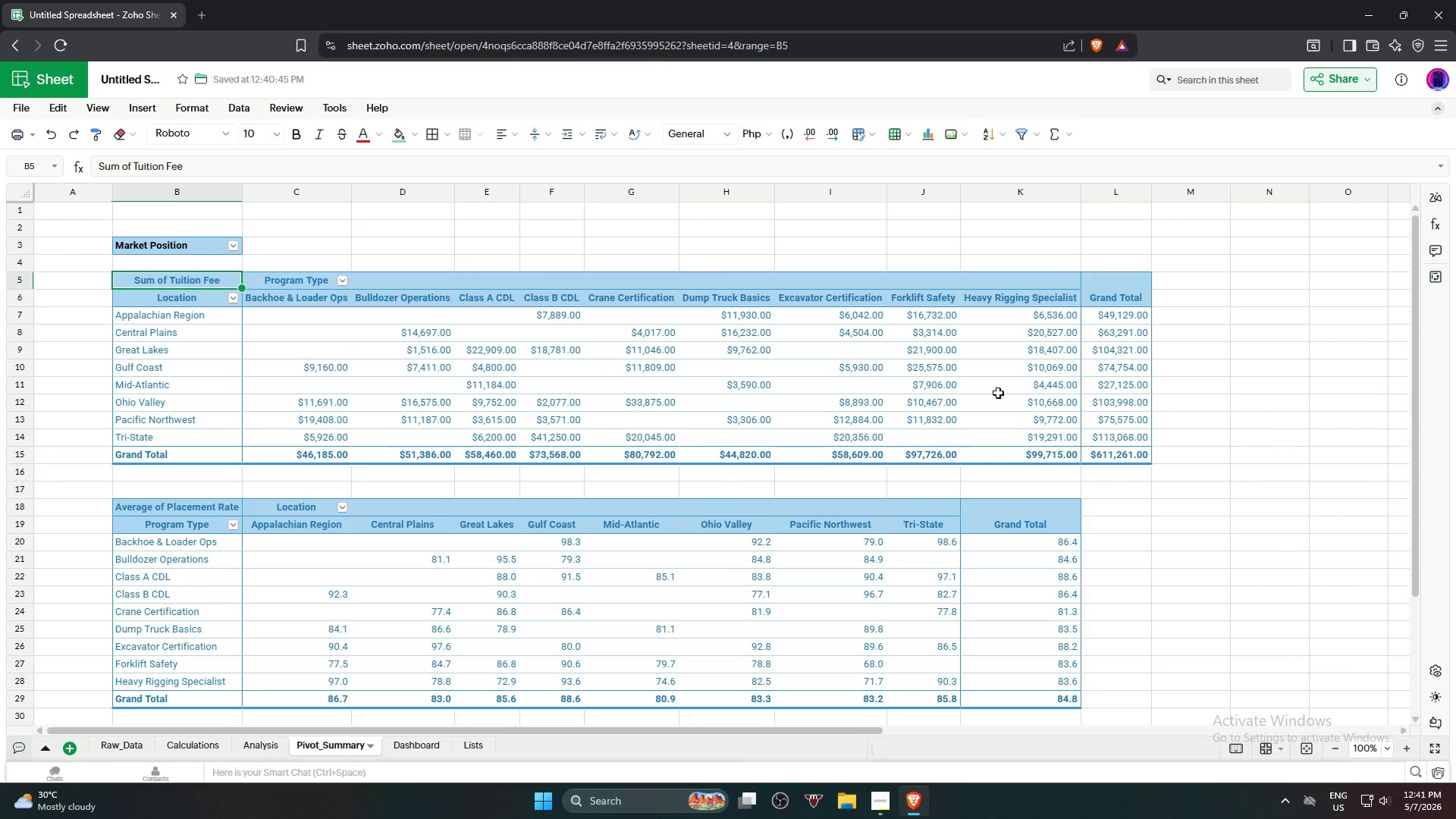 
hold_key(key=ShiftLeft, duration=1.16)
 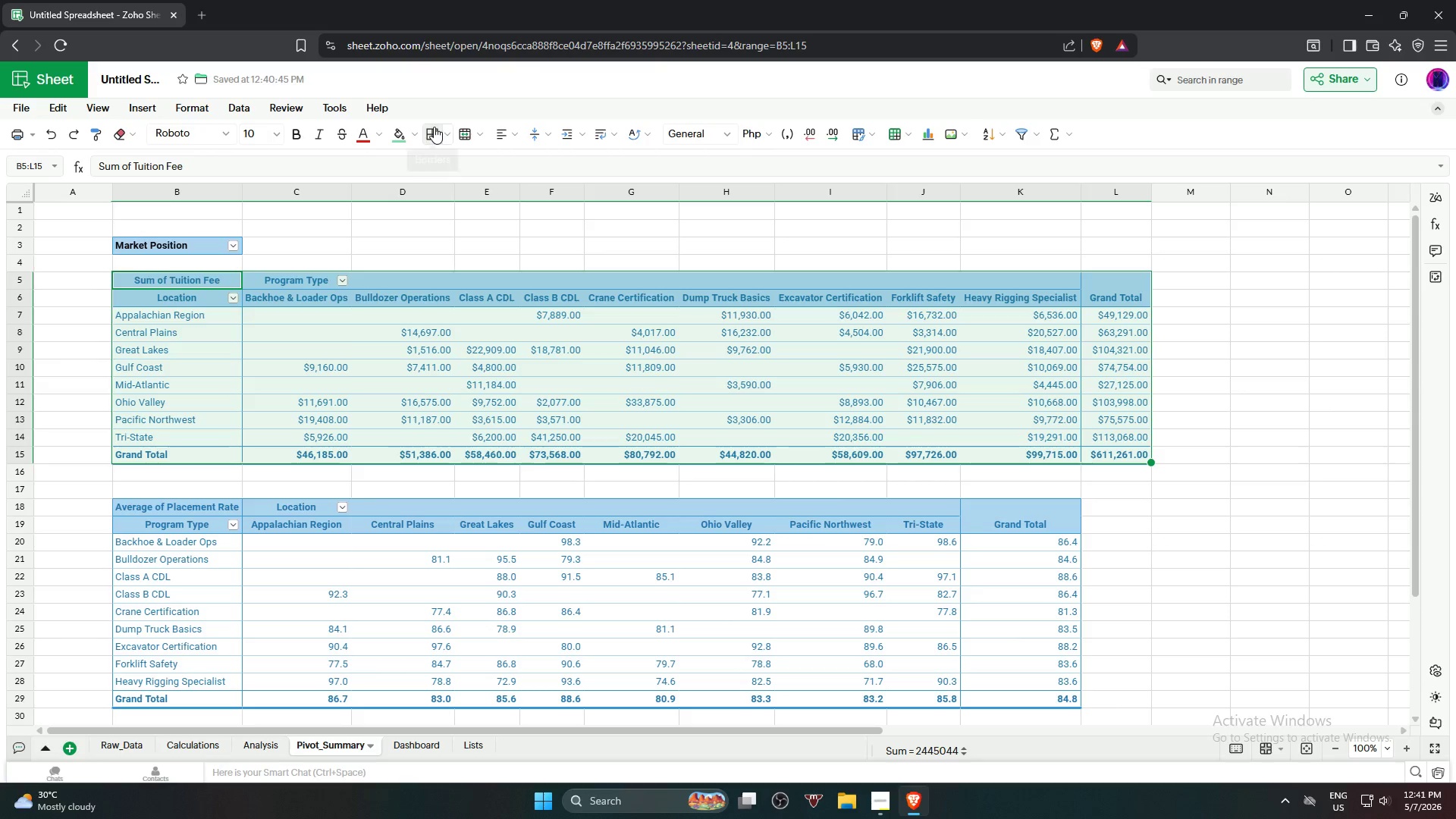 
left_click([1108, 564])
 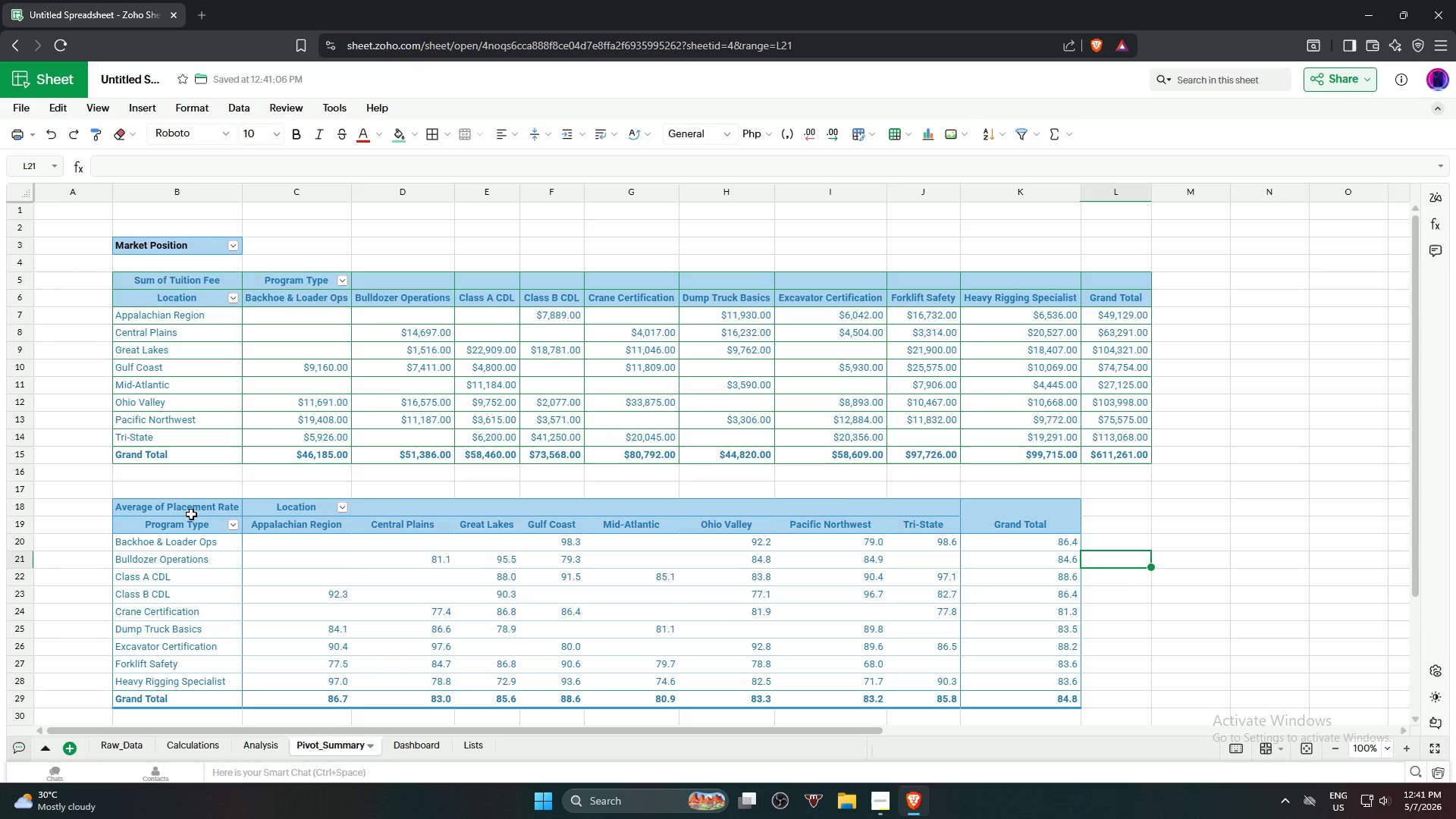 
left_click([165, 513])
 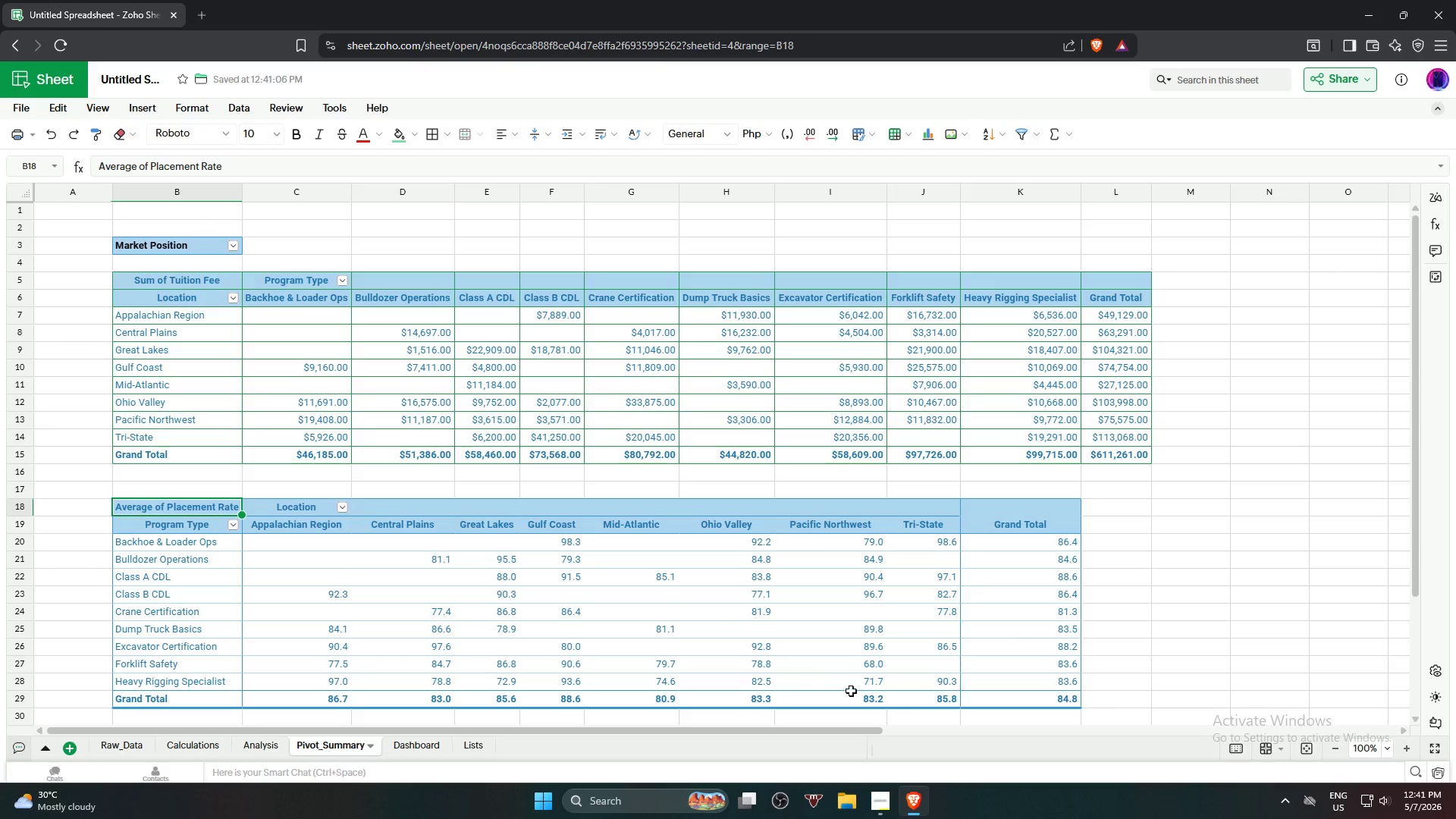 
hold_key(key=ShiftLeft, duration=1.06)
left_click([1028, 698])
 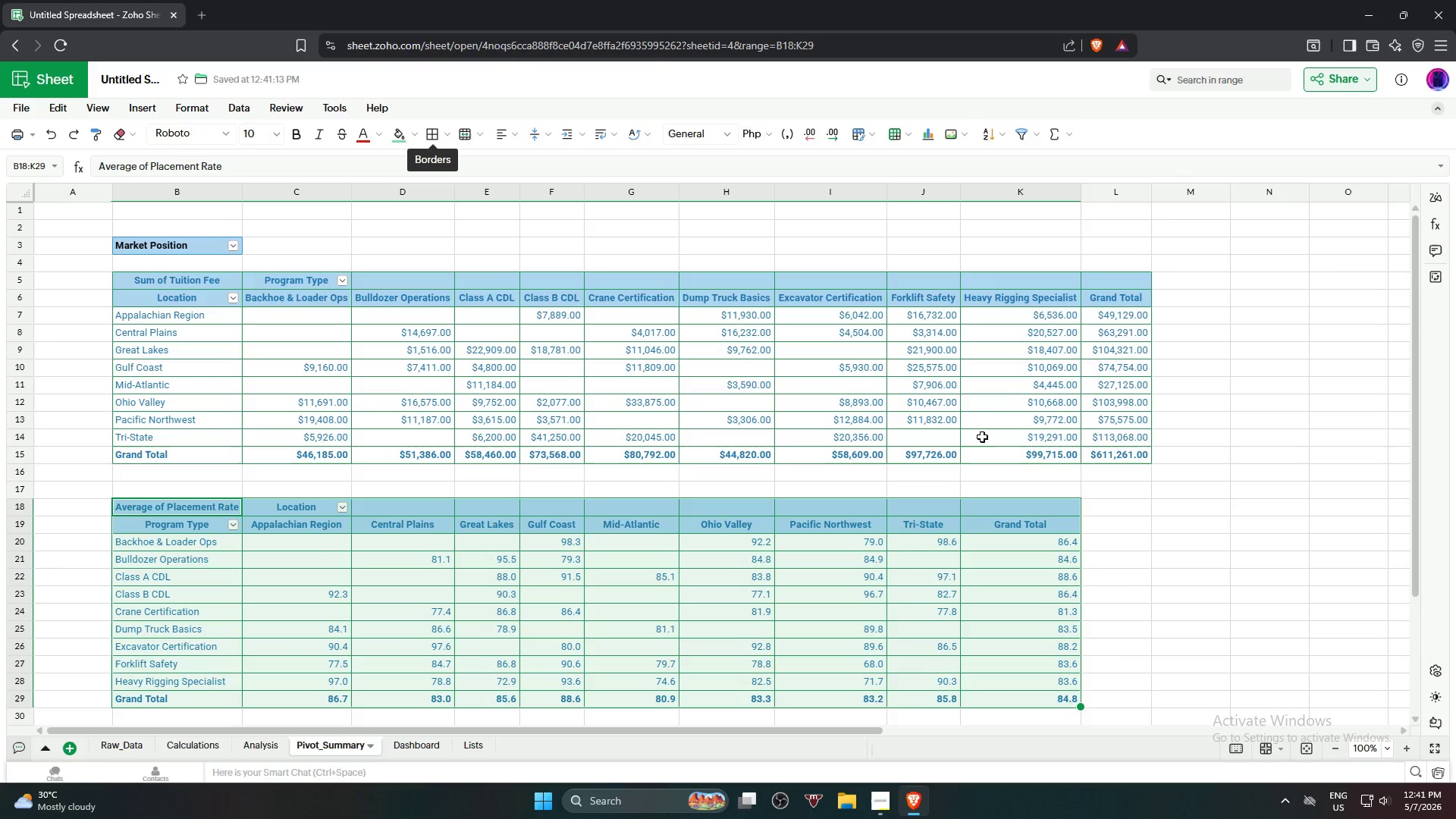 
mouse_move([410, 733])
 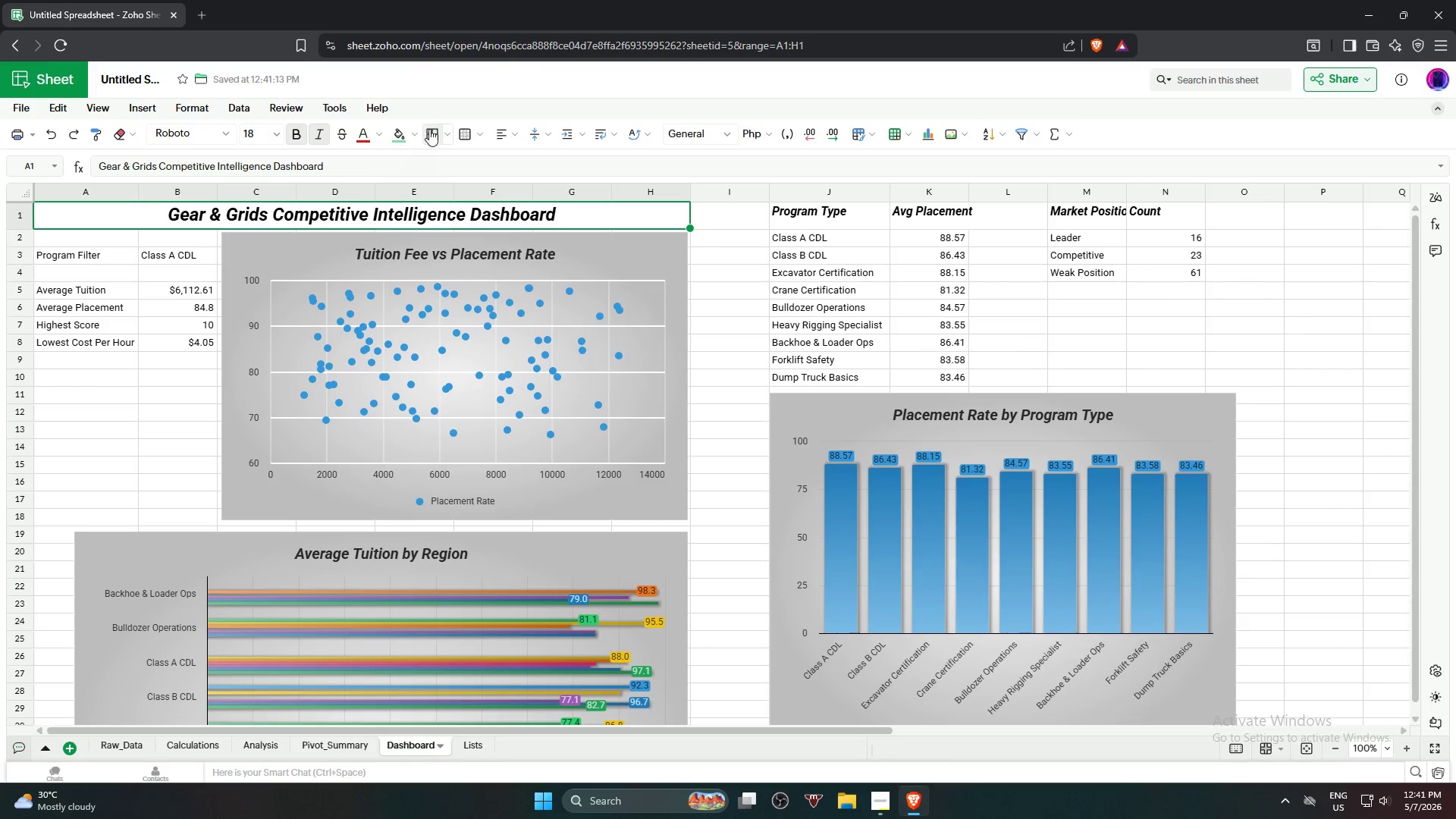 
left_click([416, 130])
 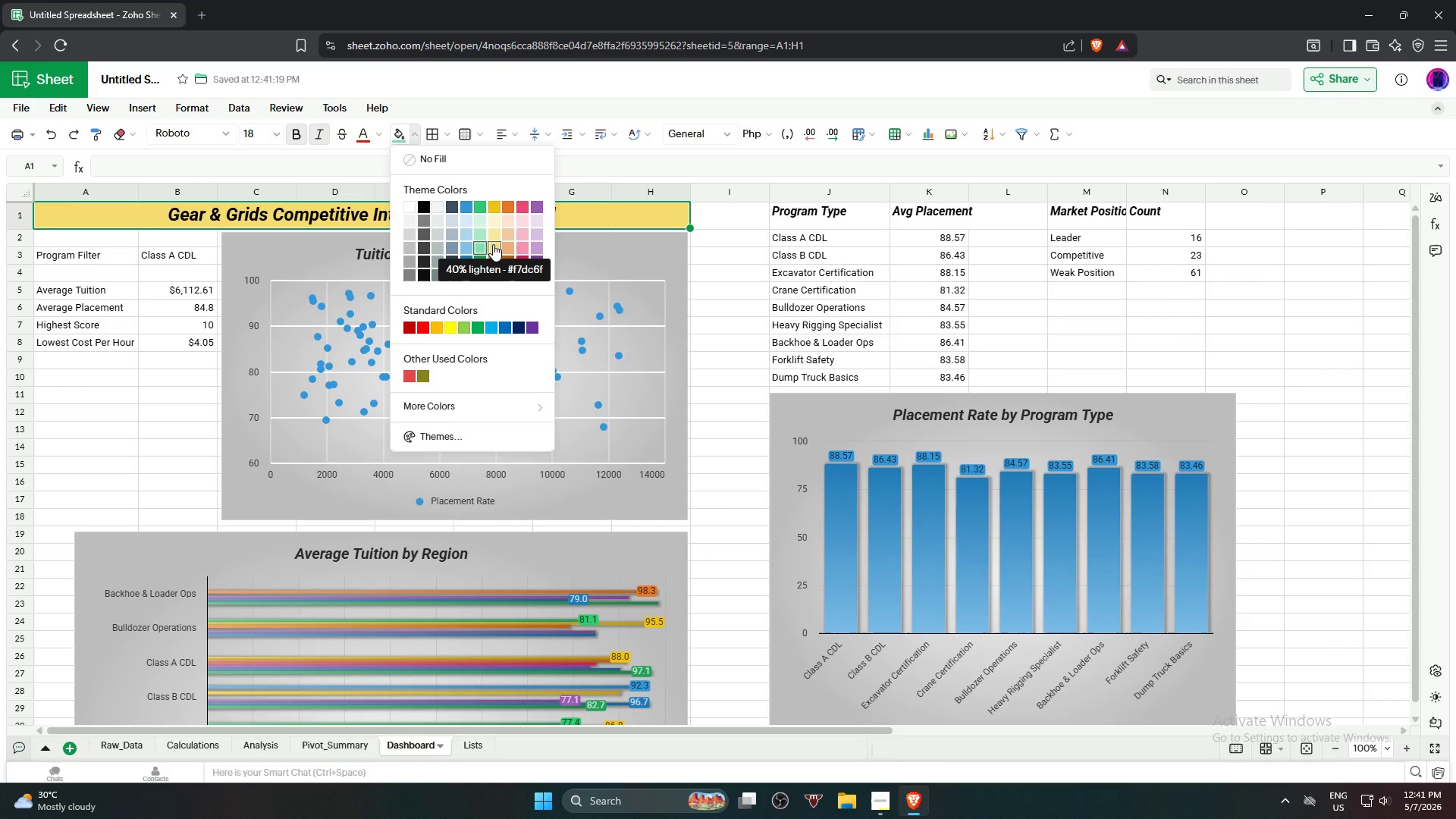 
left_click([493, 244])
 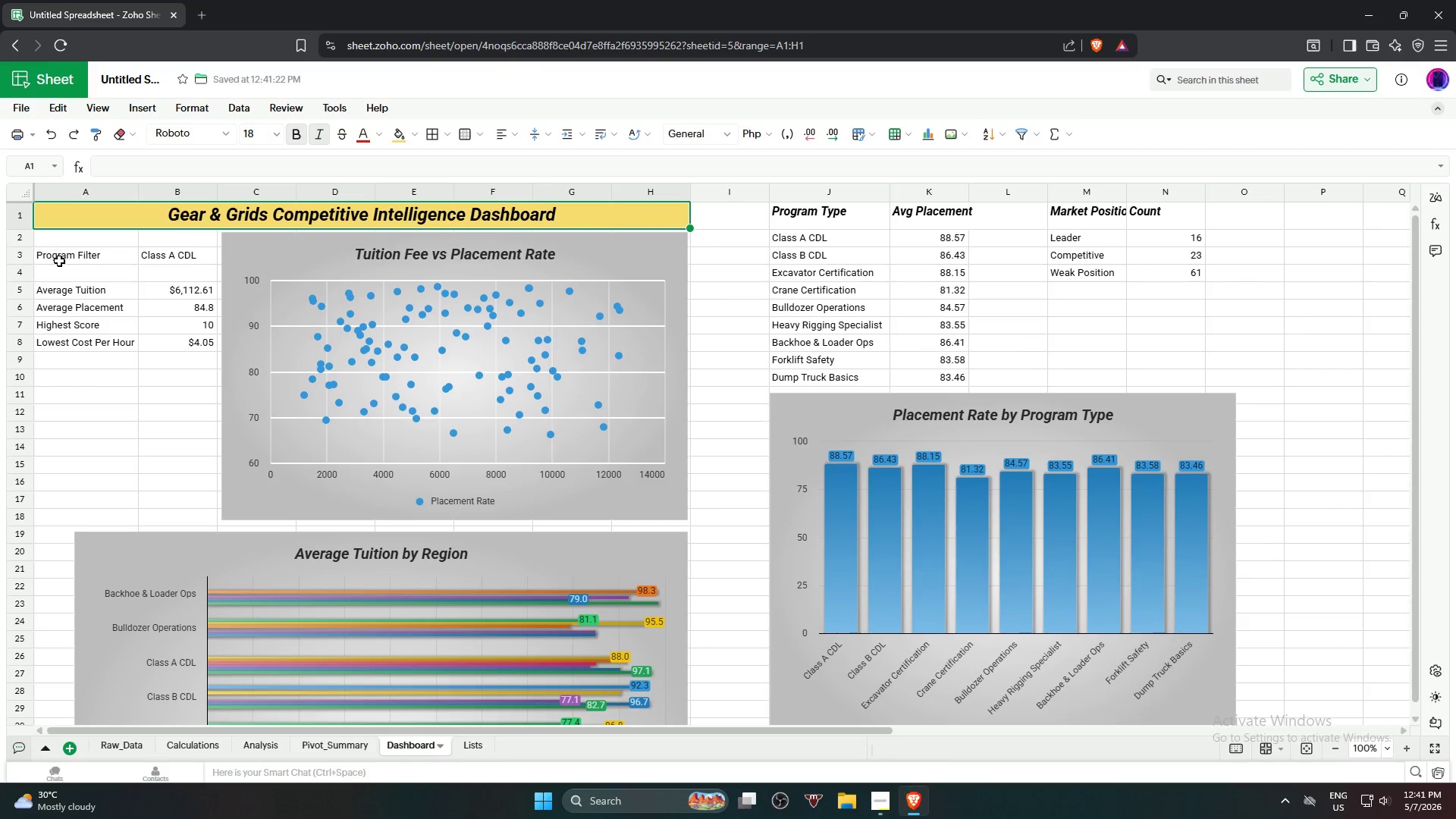 
left_click([59, 259])
 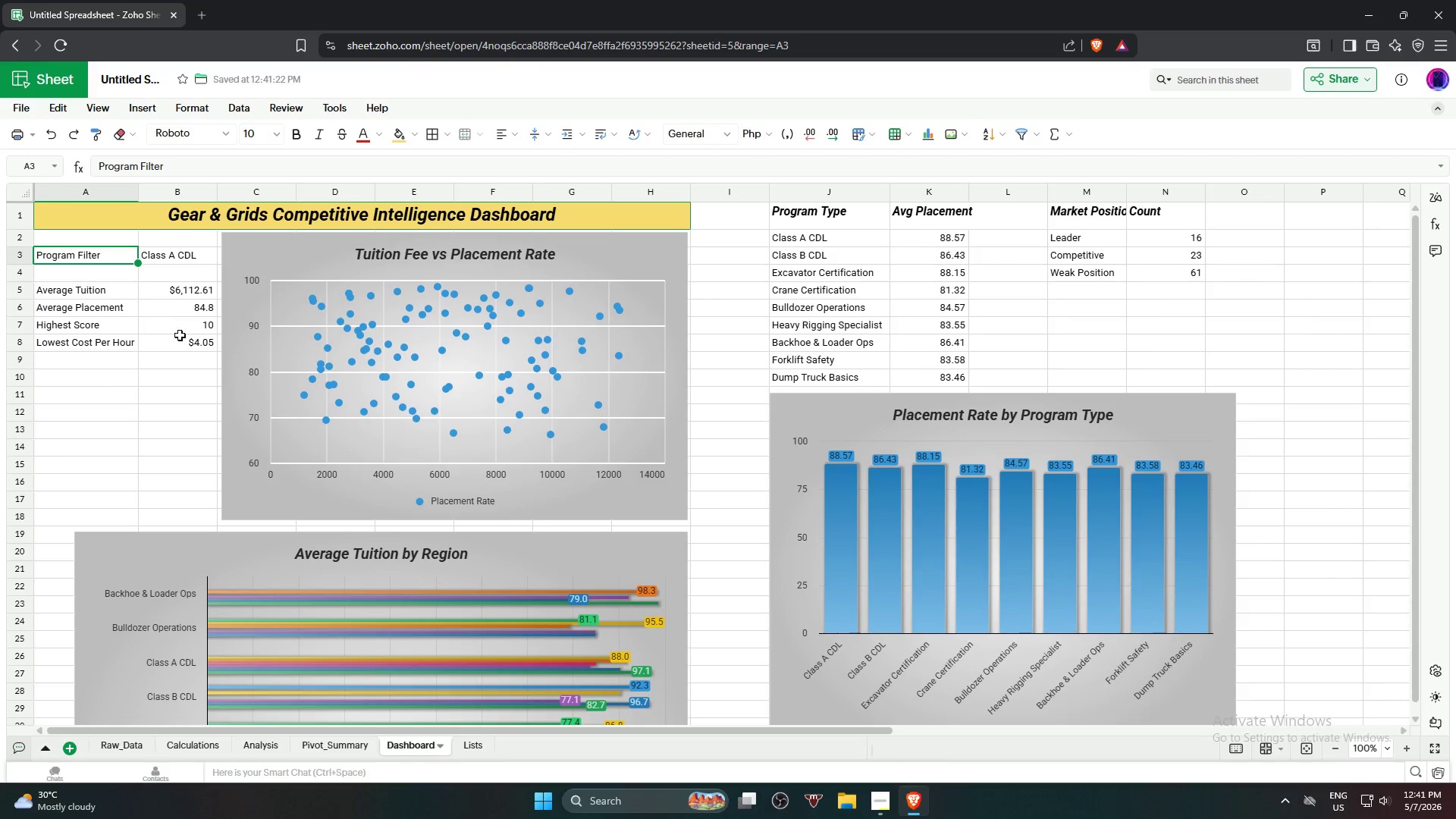 
hold_key(key=ShiftLeft, duration=0.66)
left_click([183, 349])
 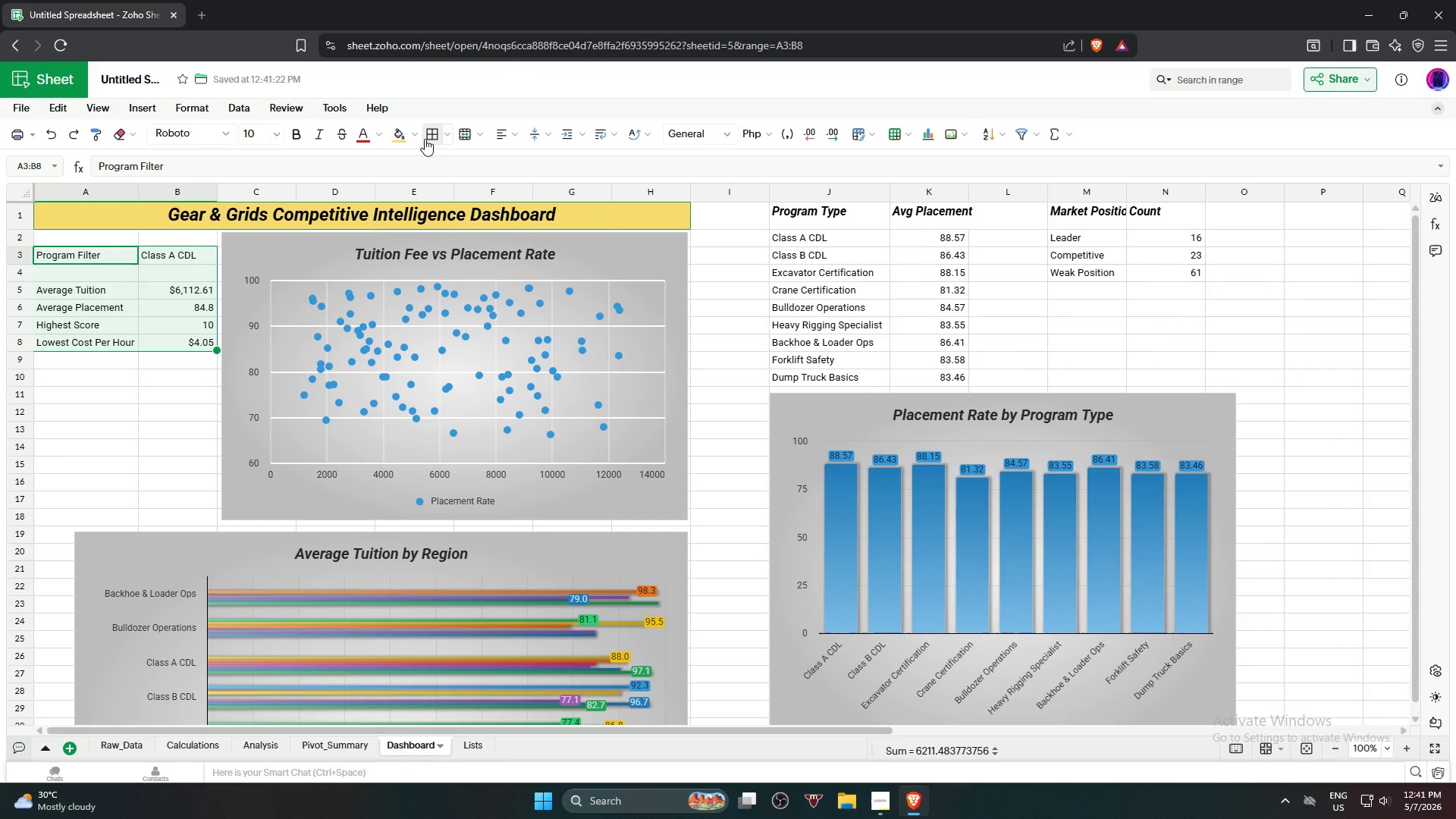 
left_click([432, 133])
 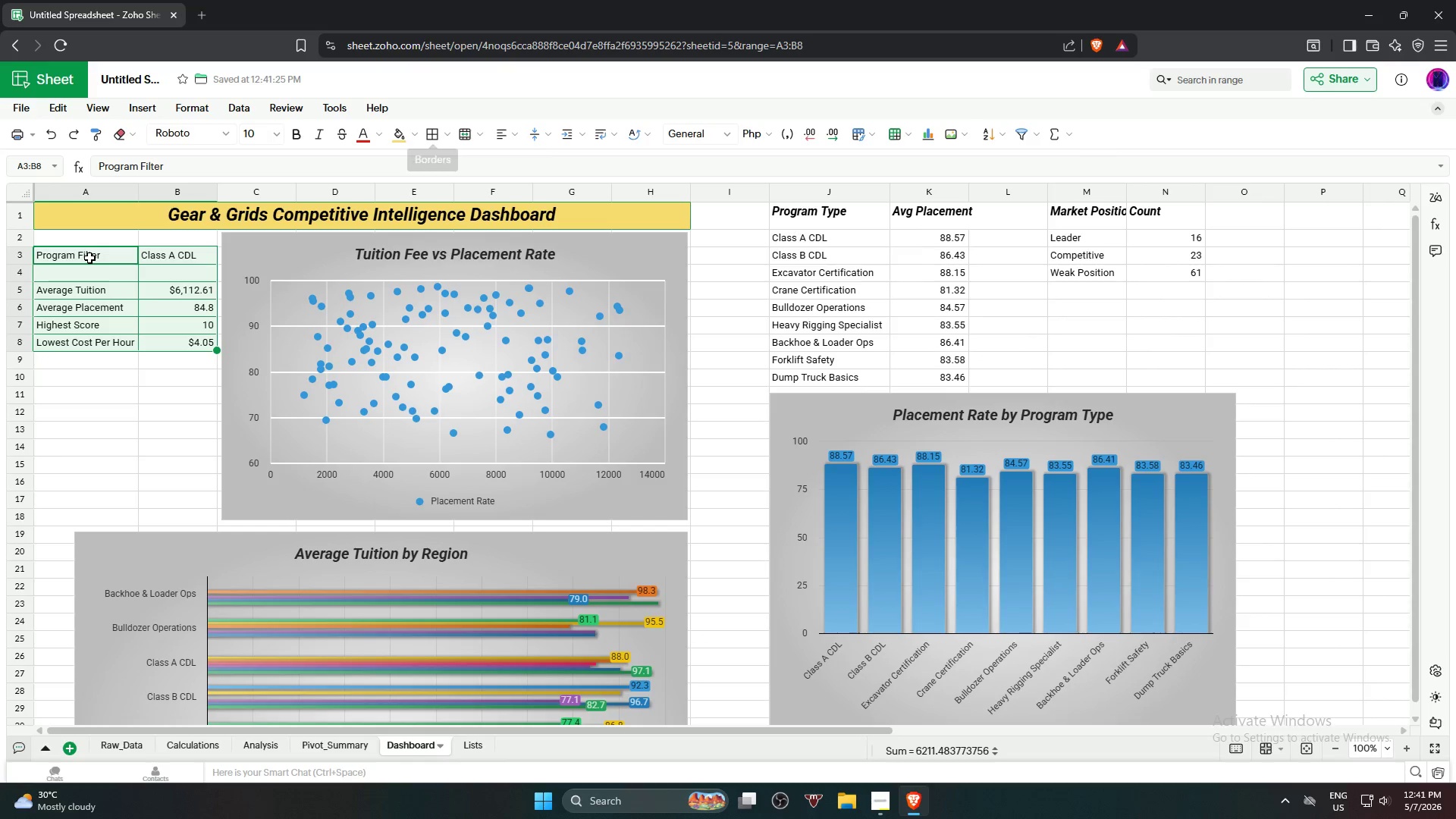 
left_click([89, 257])
 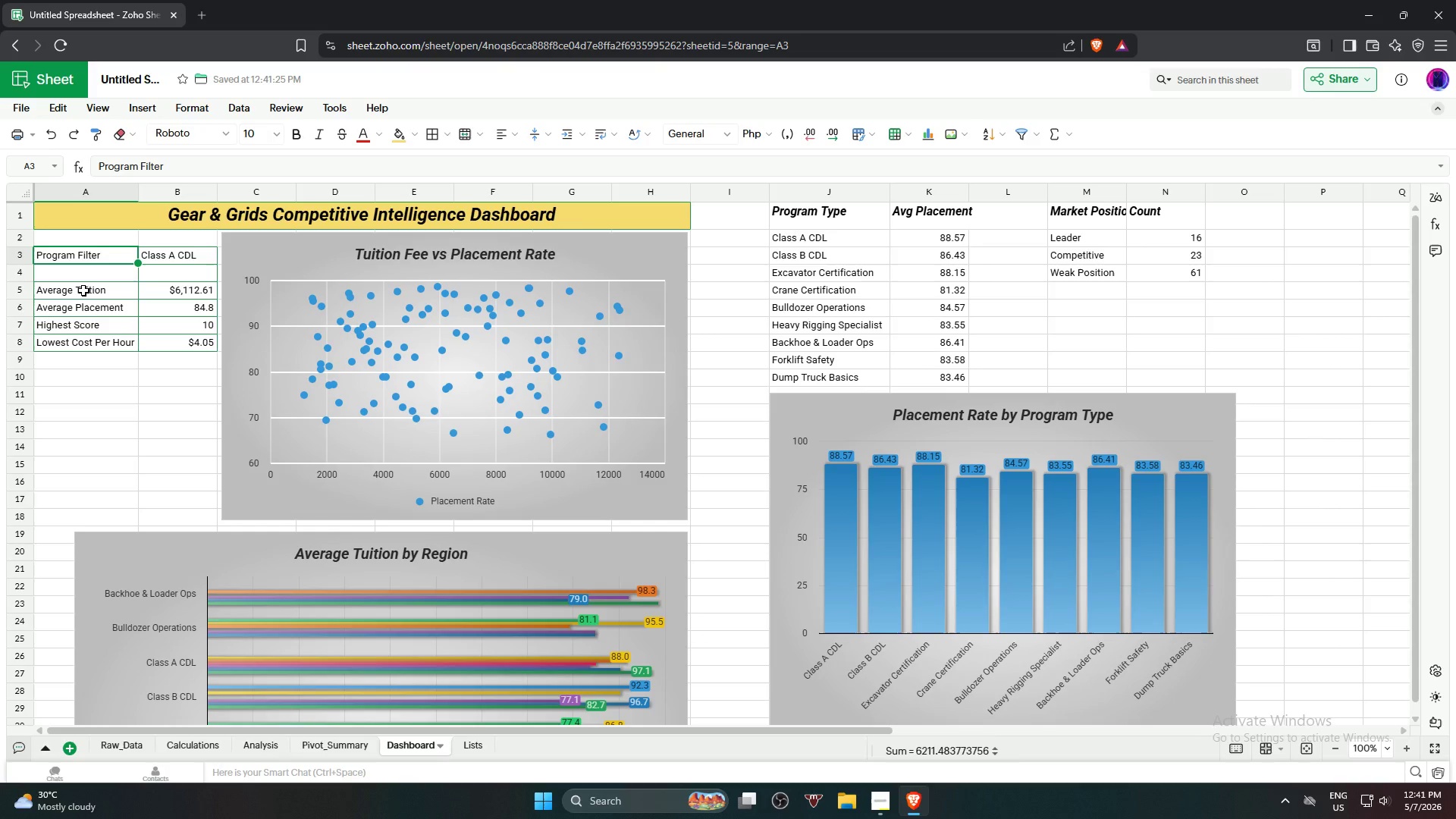 
hold_key(key=ShiftLeft, duration=0.91)
left_click([93, 340])
 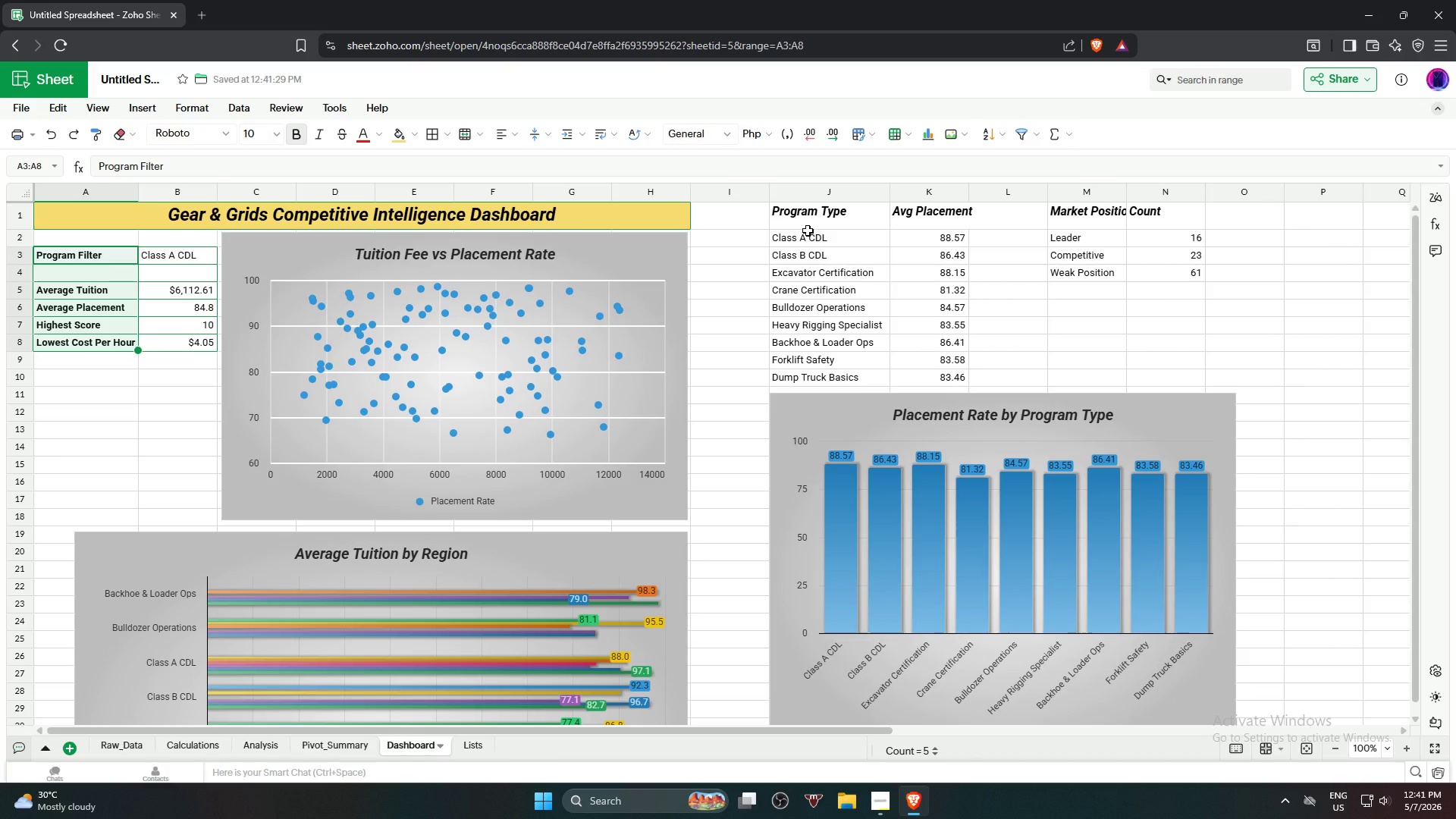 
wait(6.34)
 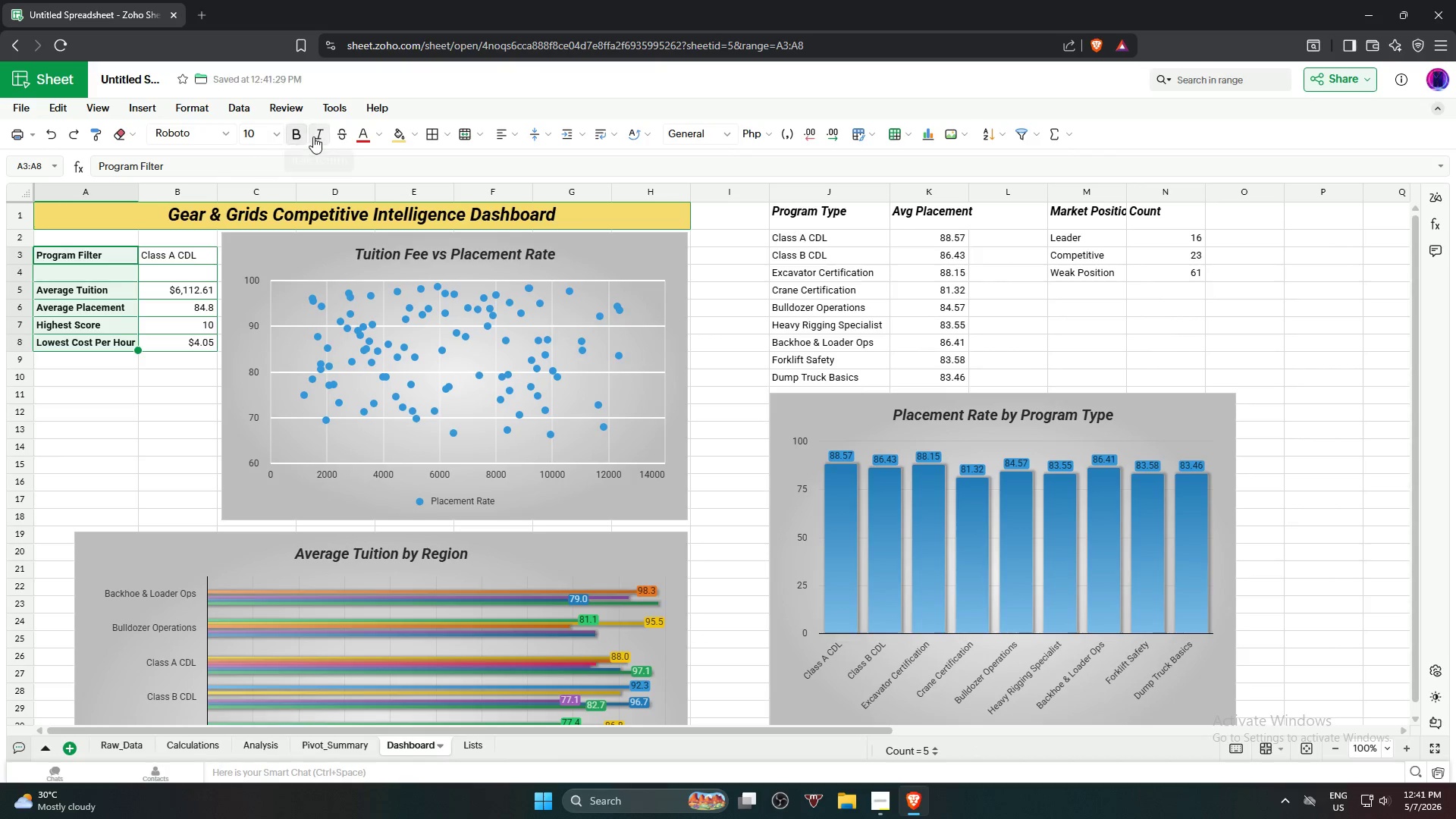 
left_click([78, 409])
 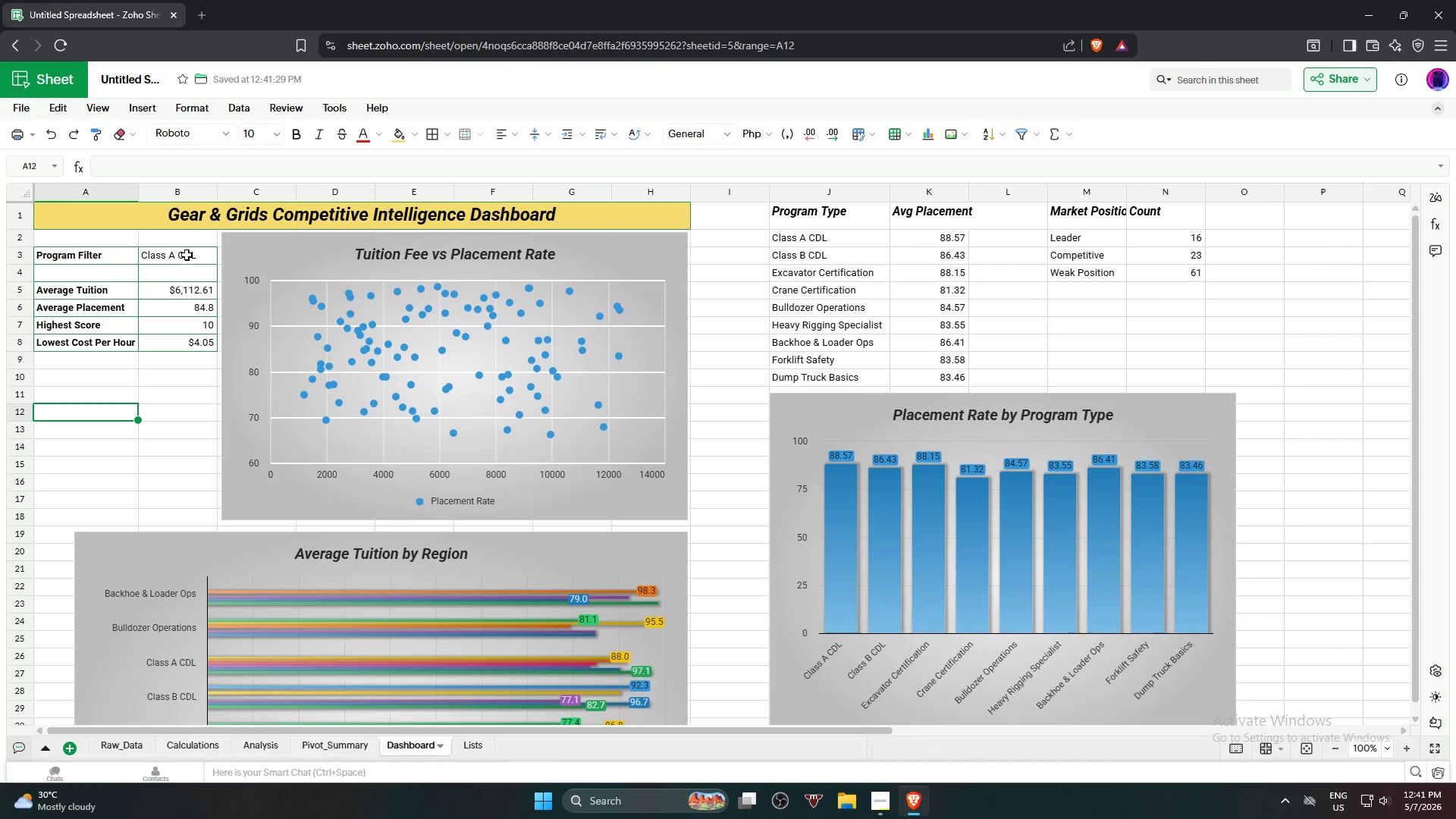 
left_click([187, 254])
 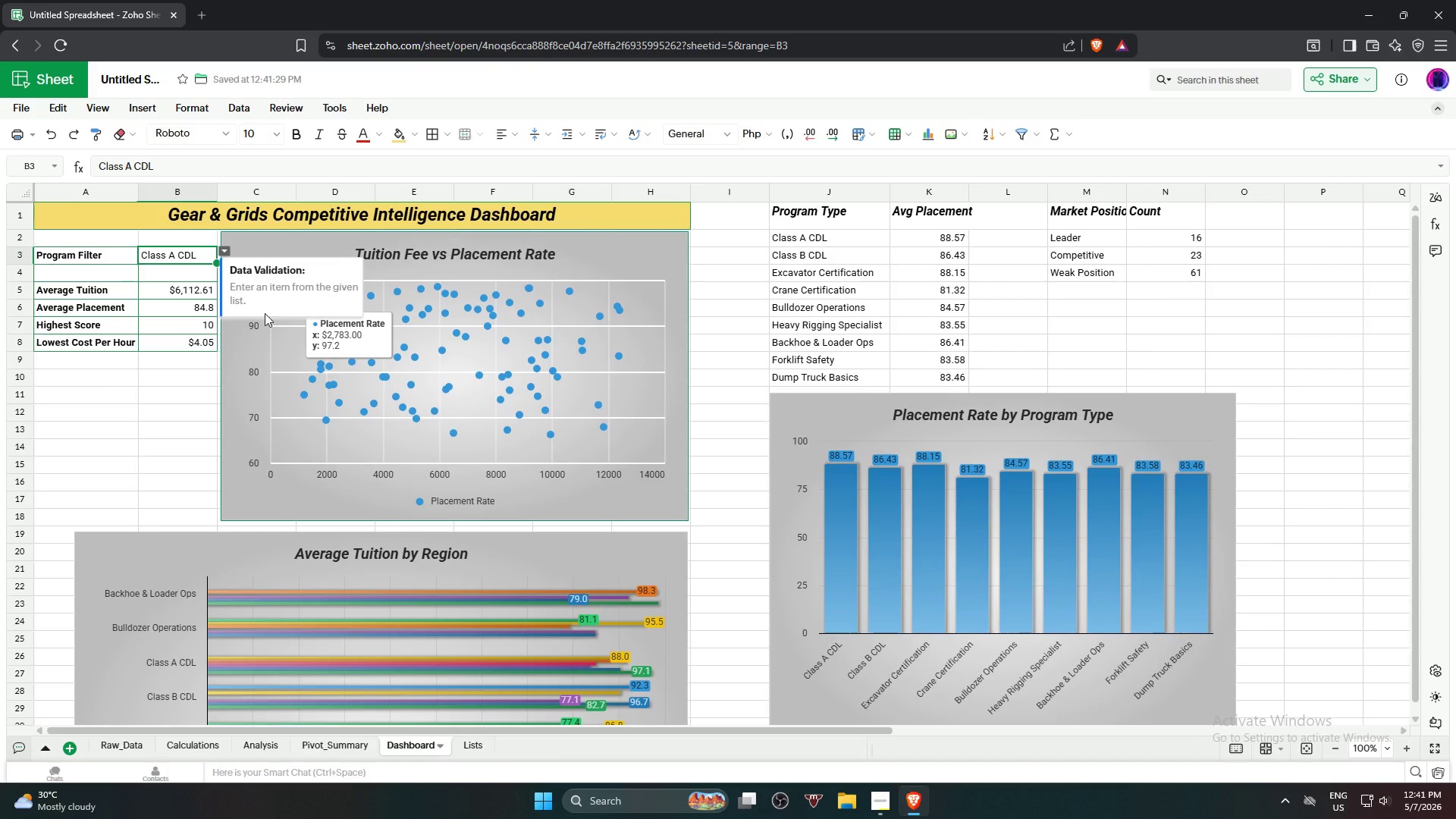 
left_click([171, 403])
 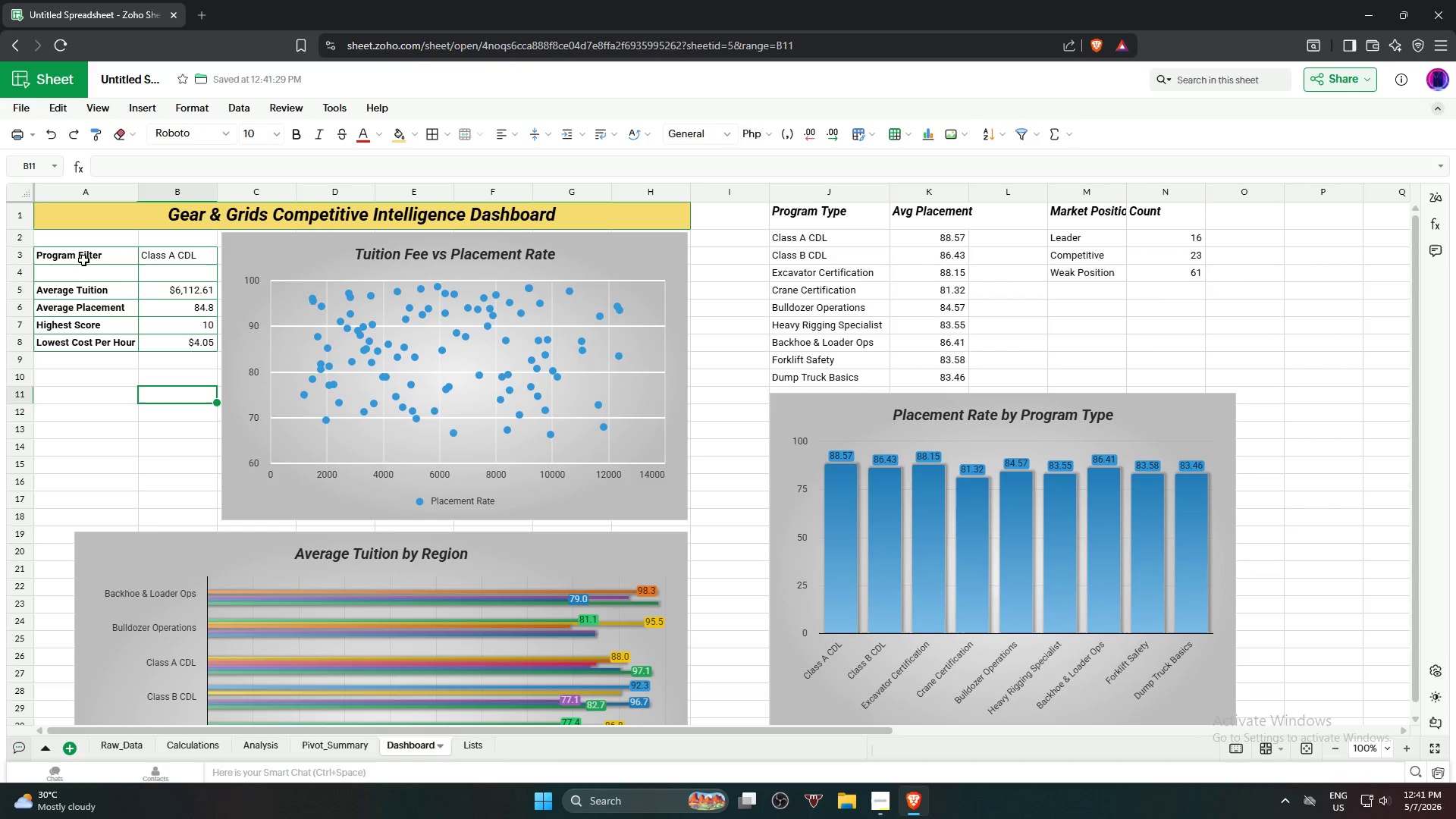 
hold_key(key=ShiftLeft, duration=0.88)
left_click([177, 253])
 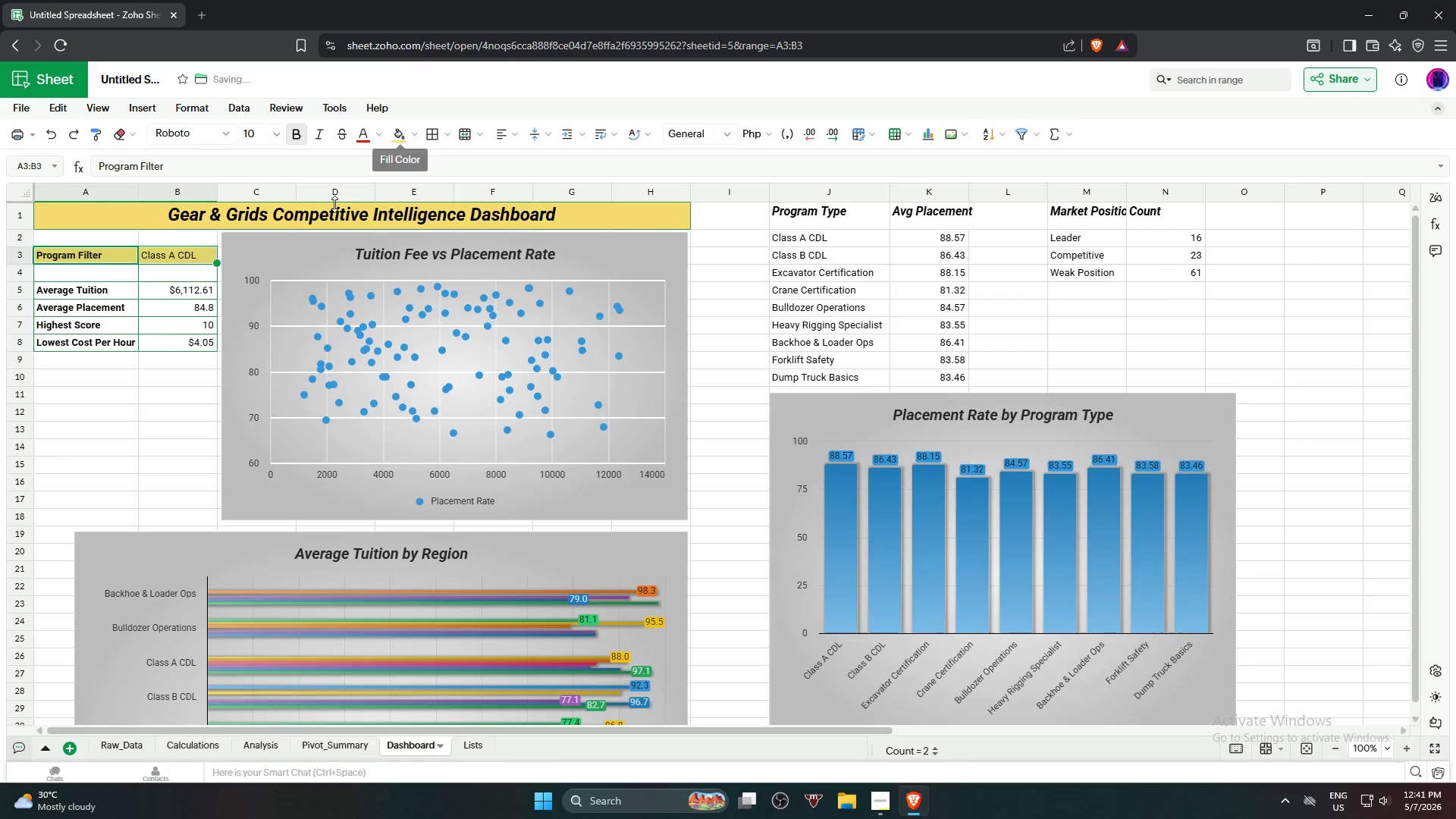 
left_click([139, 386])
 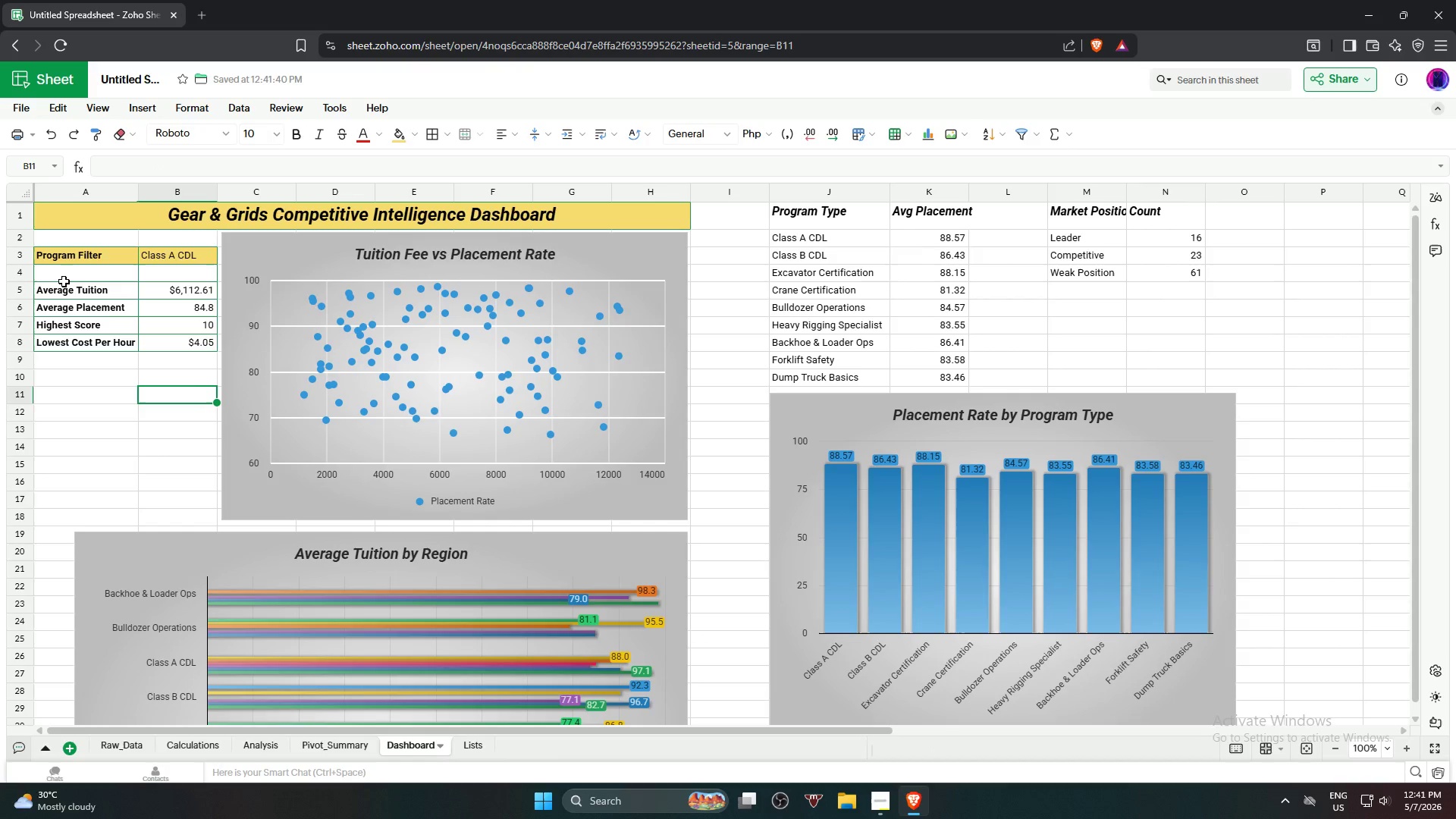 
hold_key(key=ShiftLeft, duration=0.67)
left_click([184, 350])
 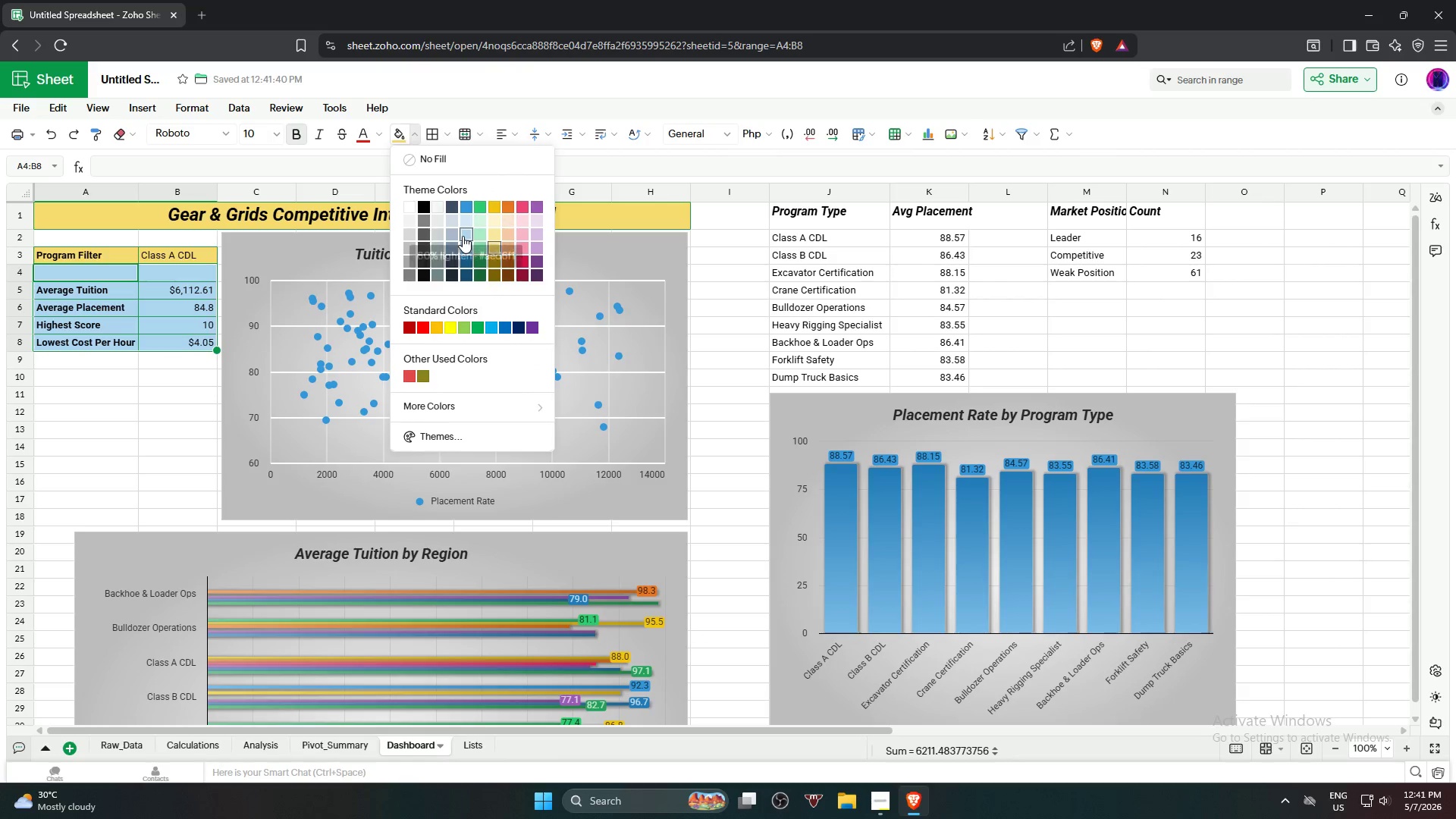 
left_click([463, 235])
 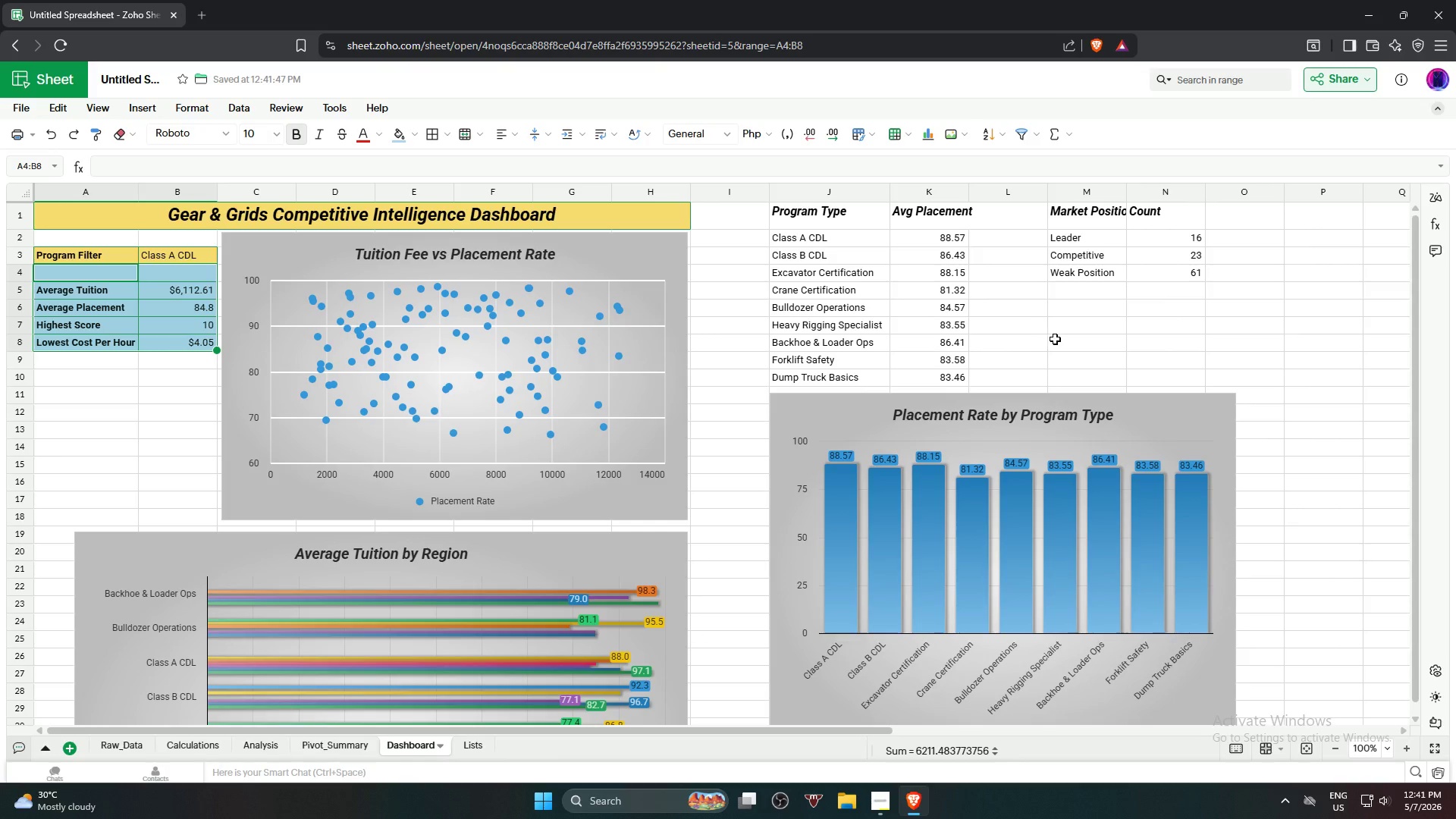 
left_click([1056, 338])
 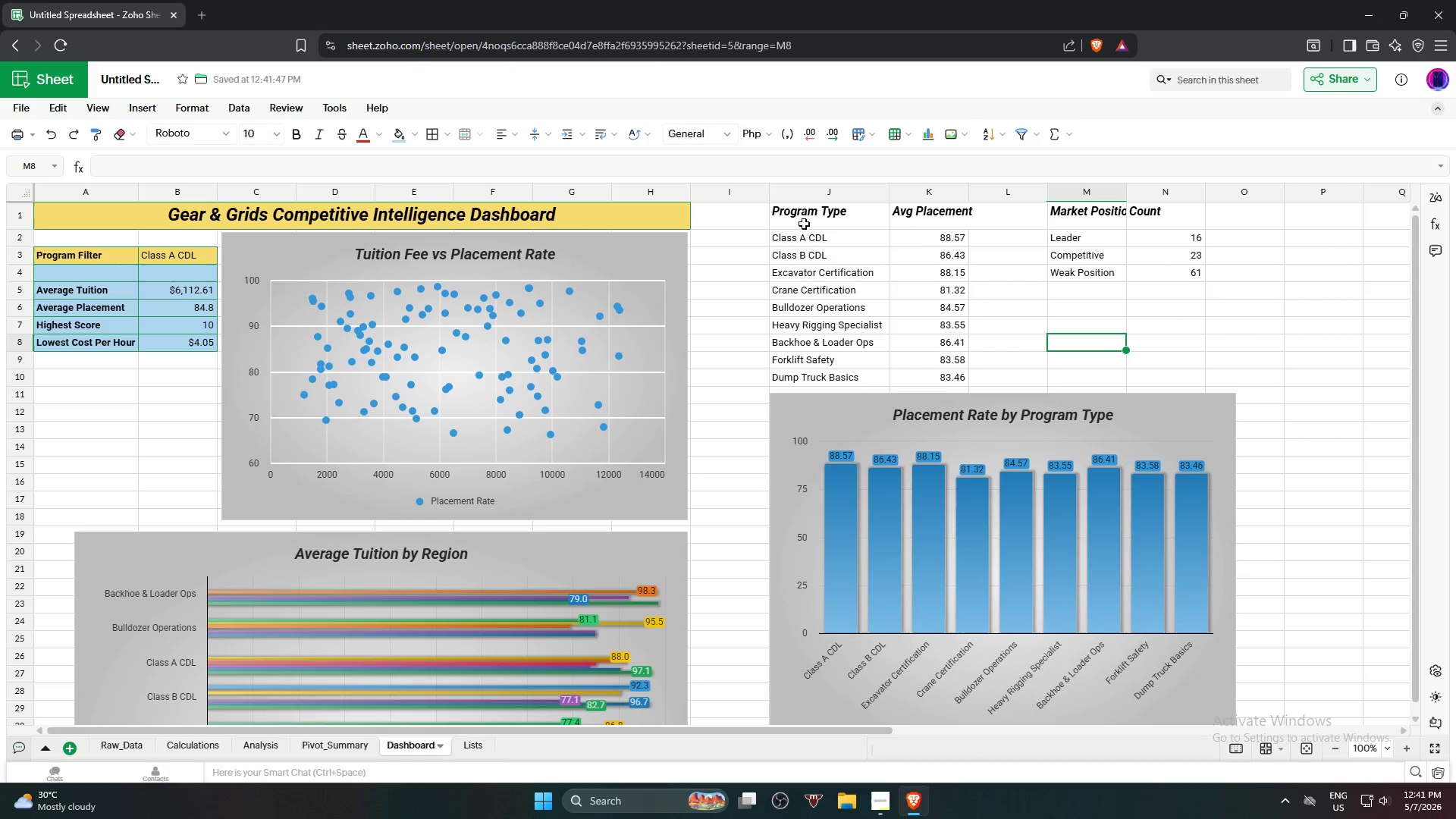 
left_click([799, 218])
 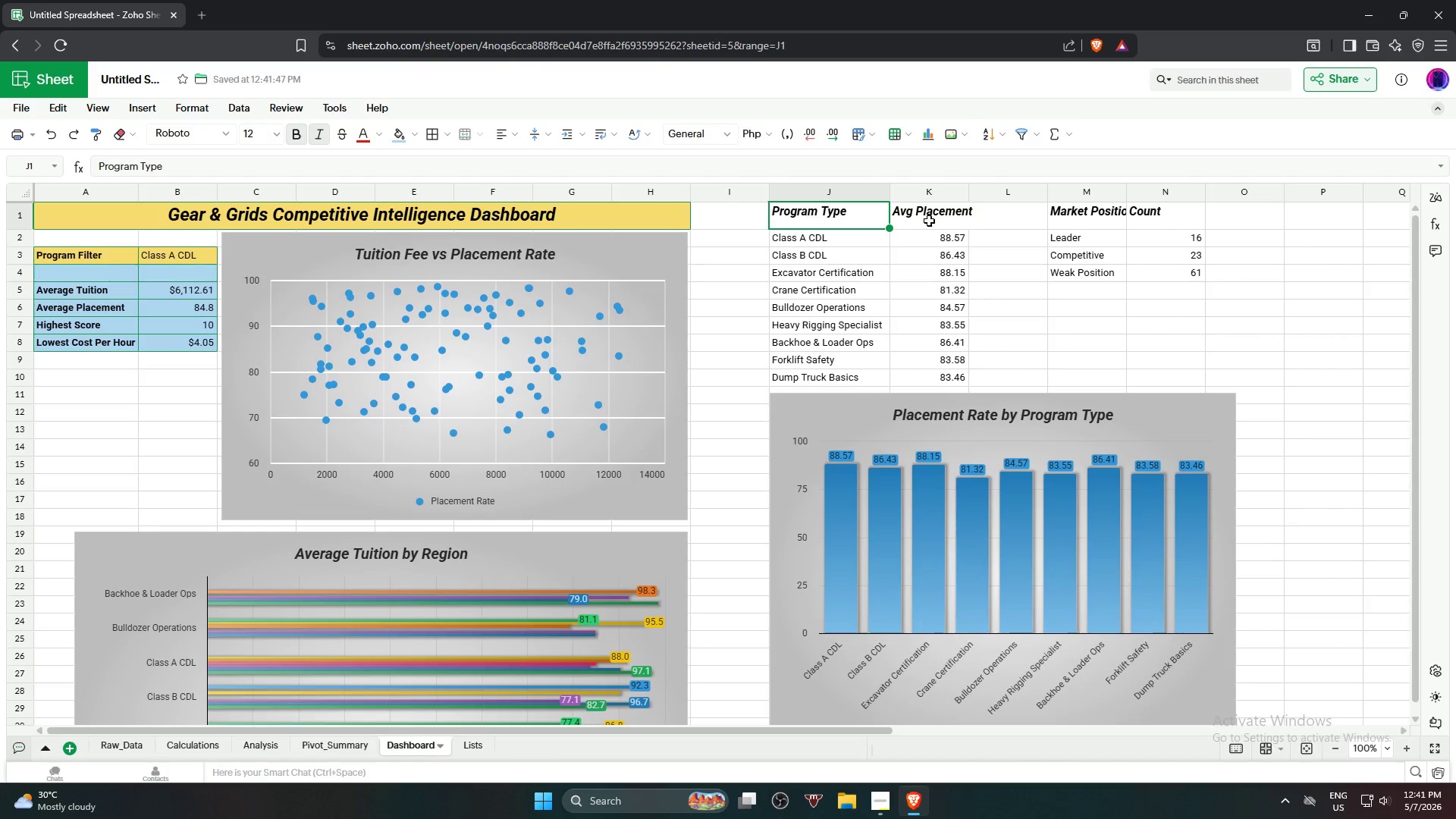 
hold_key(key=ShiftLeft, duration=0.72)
left_click([938, 217])
 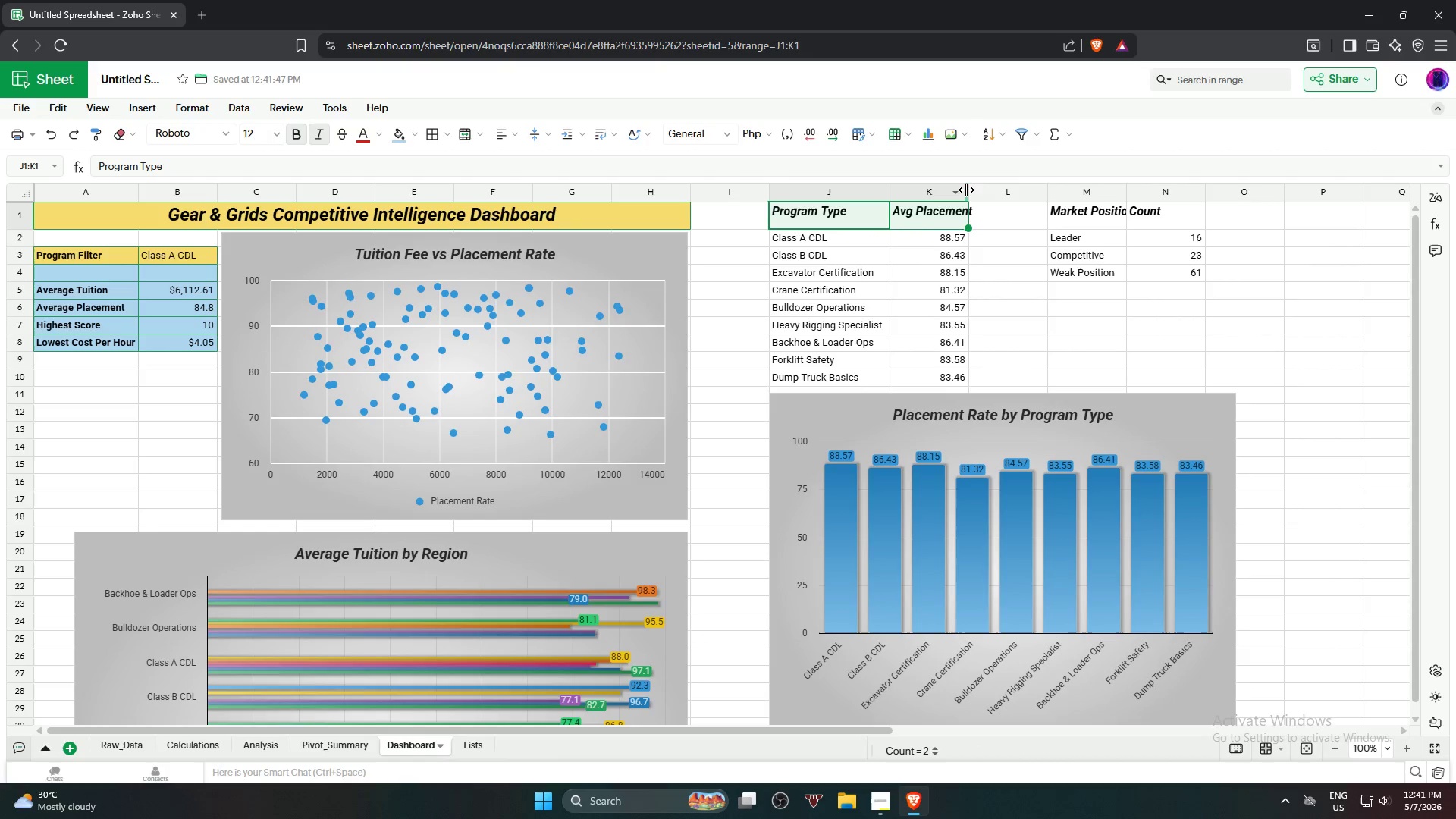 
double_click([968, 190])
 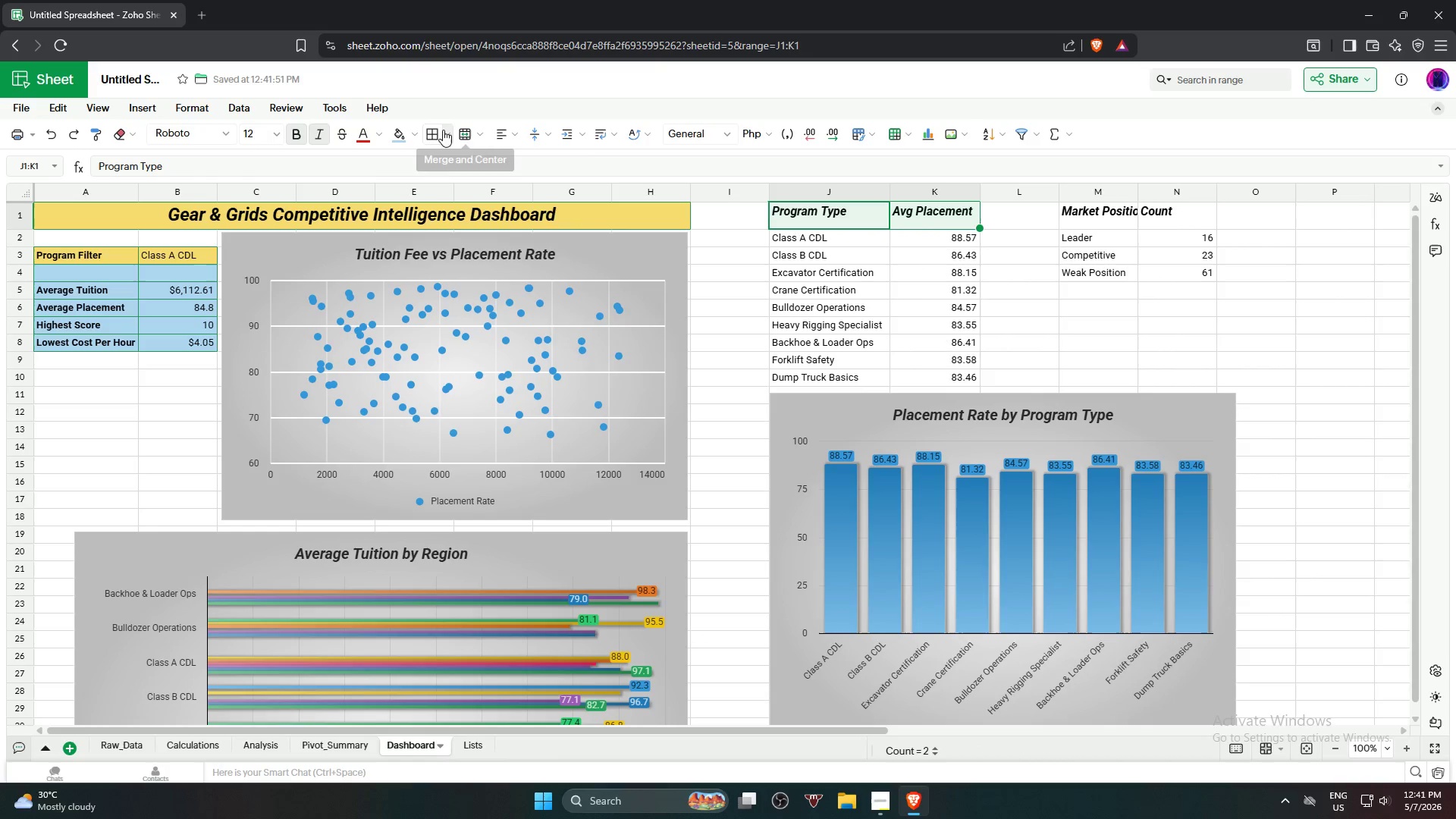 
wait(5.22)
 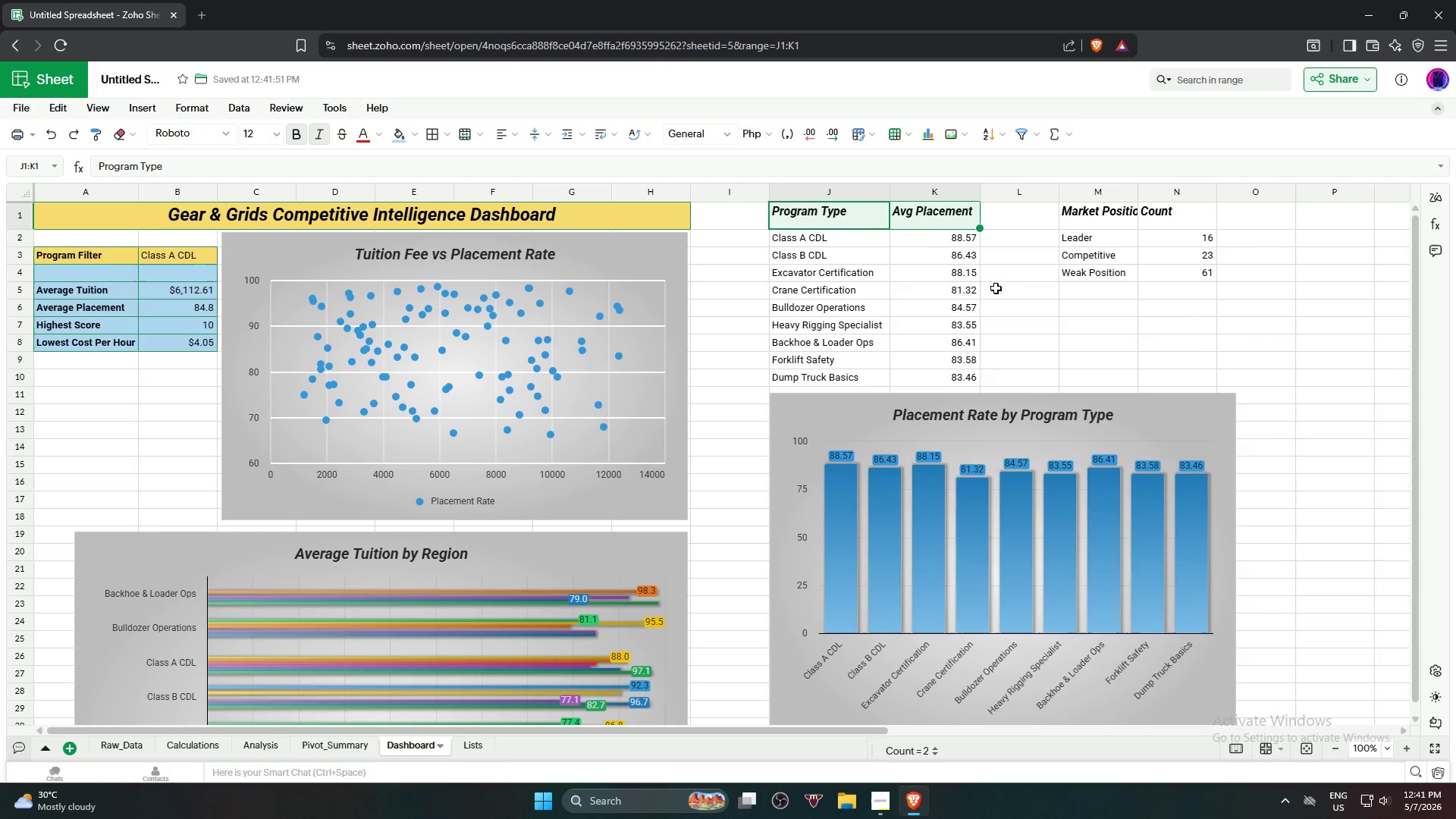 
left_click([425, 136])
 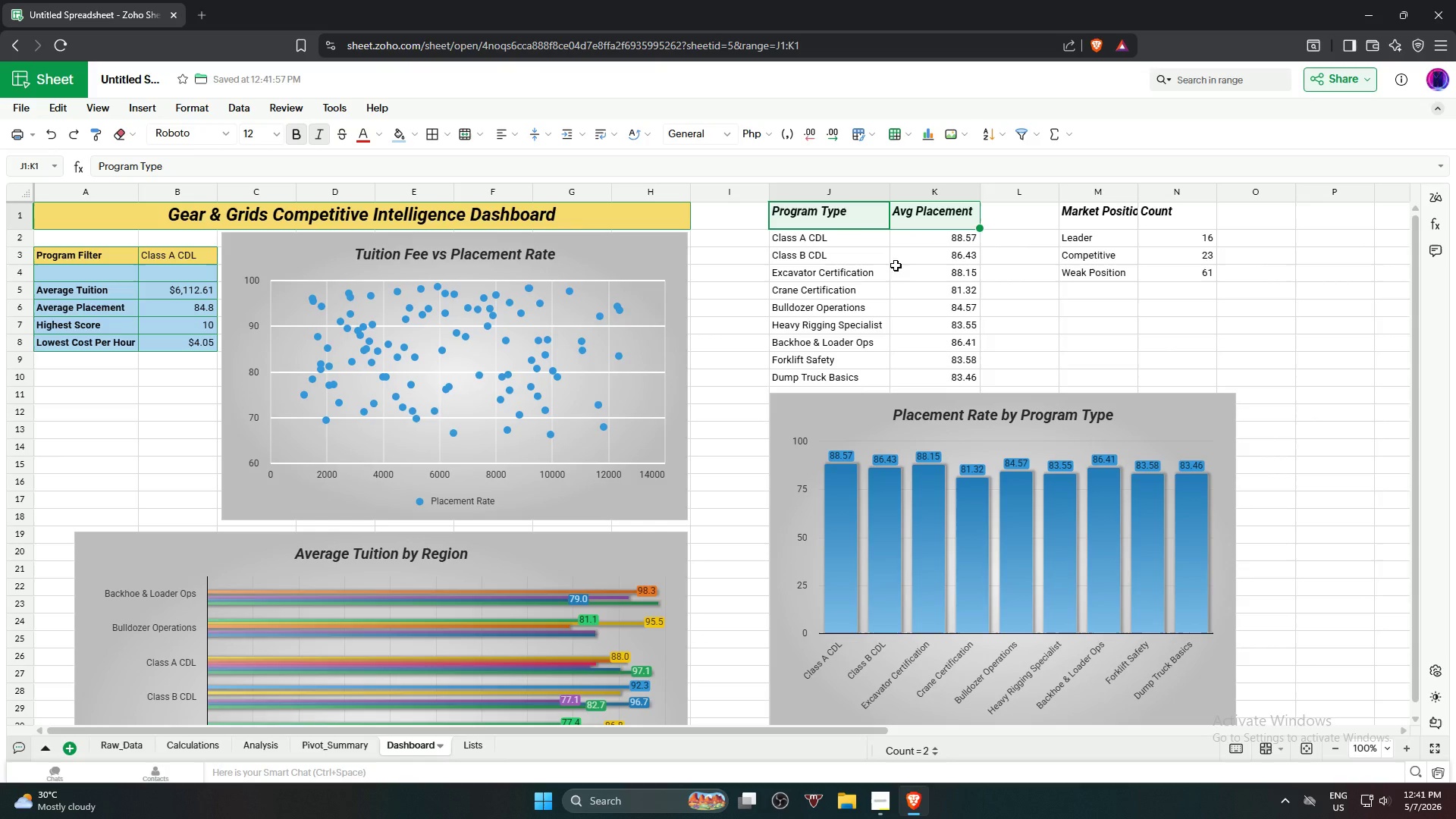 
left_click([814, 237])
 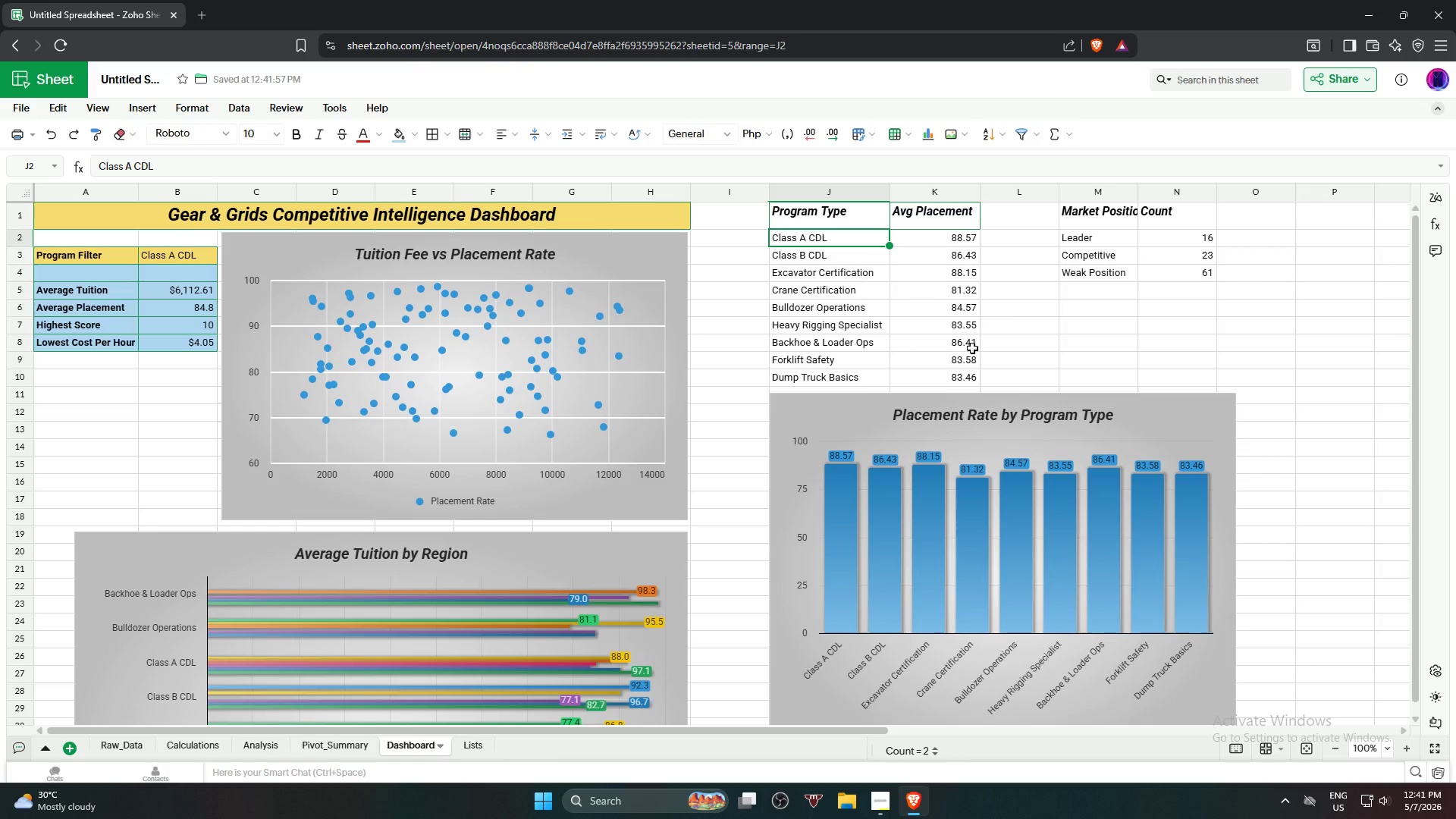 
hold_key(key=ShiftLeft, duration=0.66)
left_click([954, 378])
 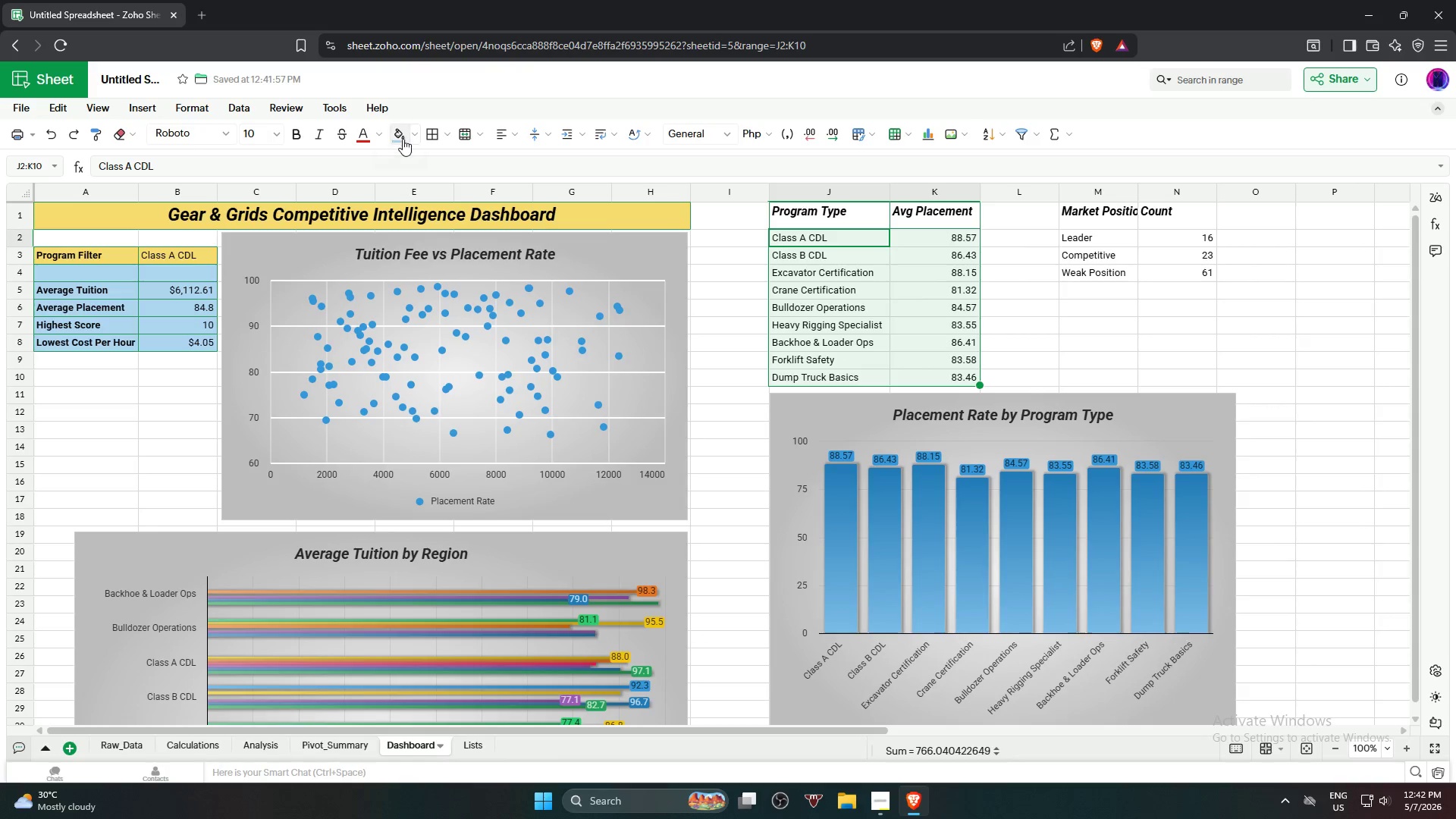 
left_click([399, 136])
 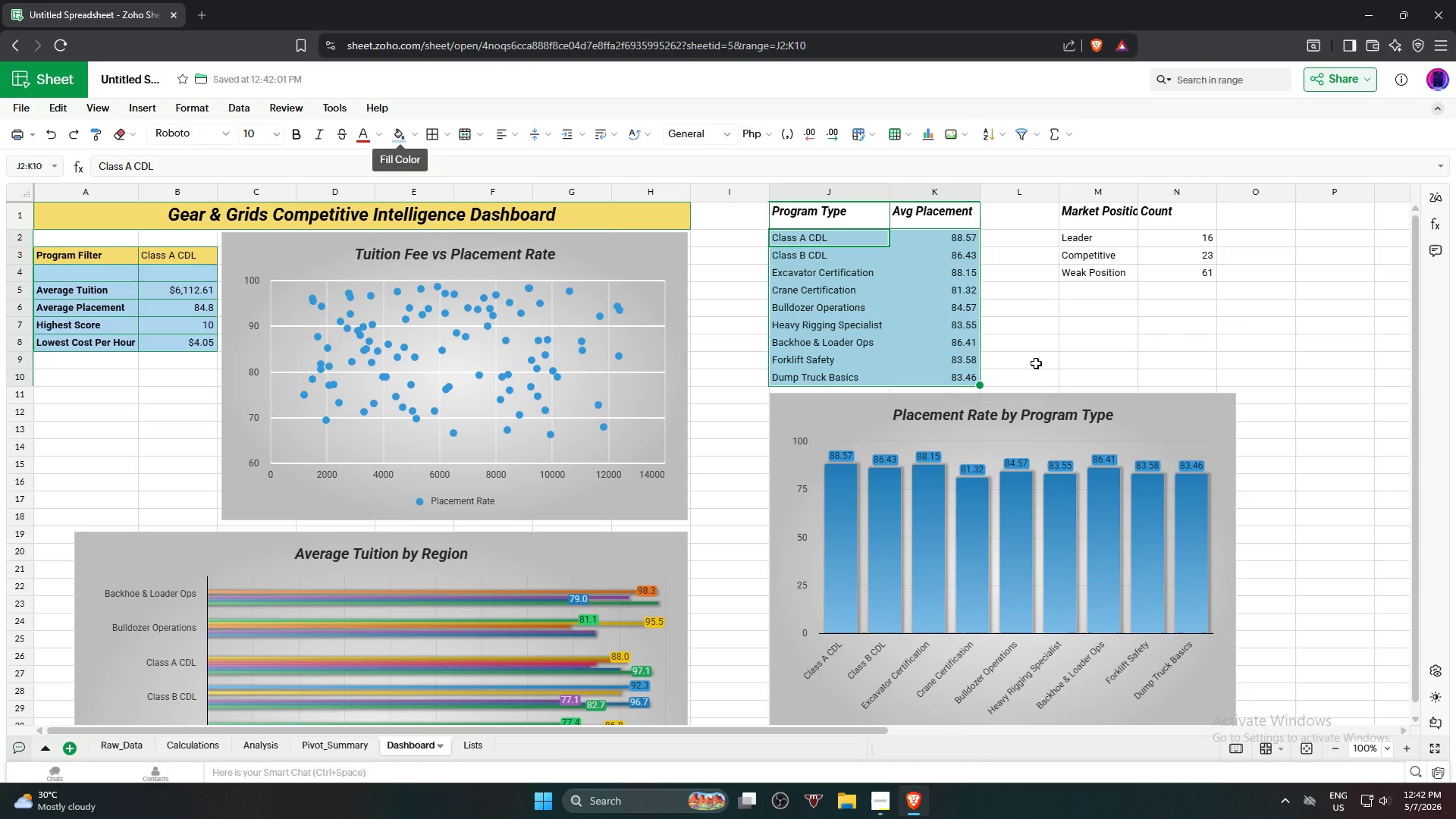 
left_click([1046, 360])
 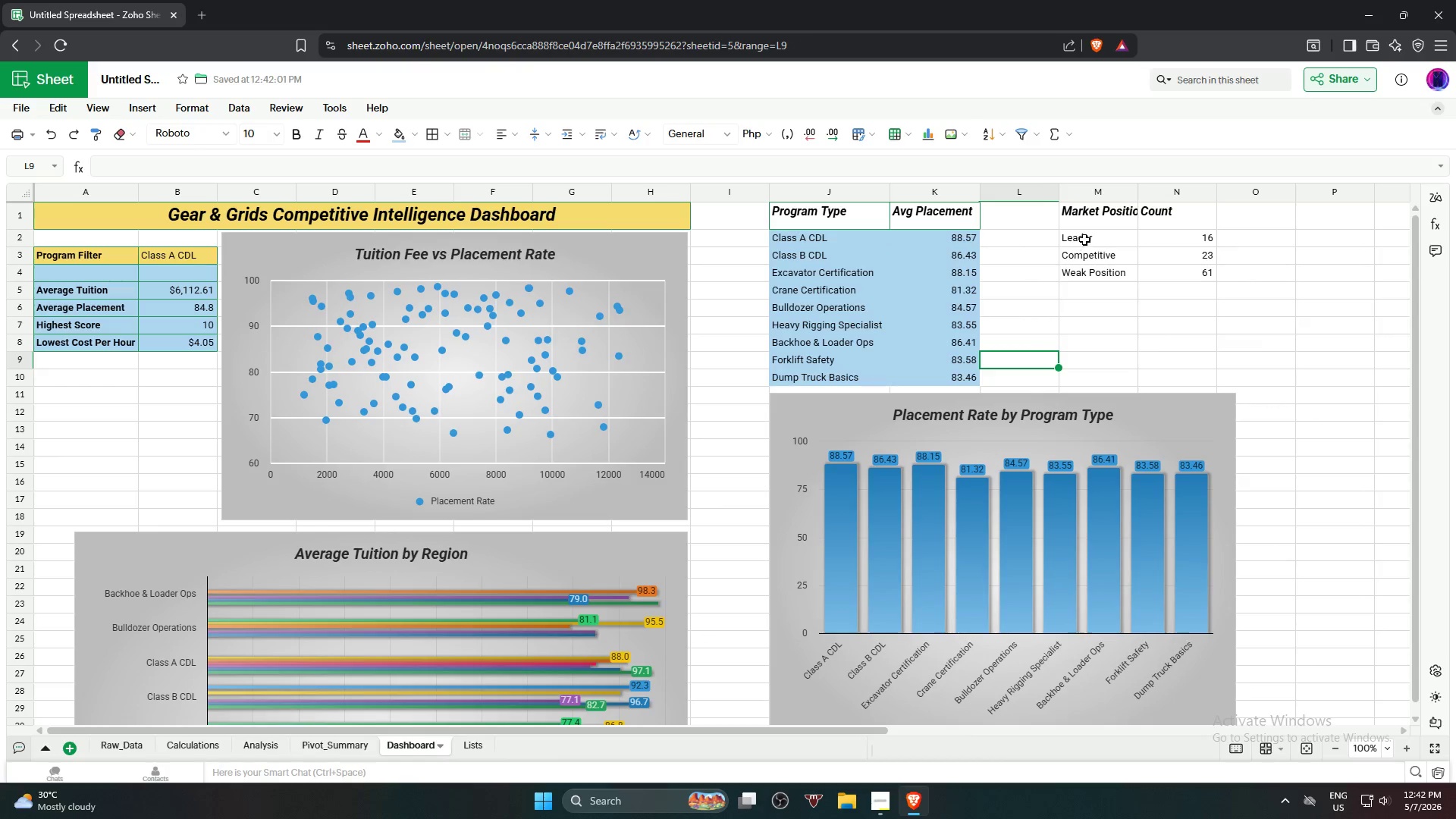 
hold_key(key=ShiftLeft, duration=0.66)
left_click([1173, 272])
 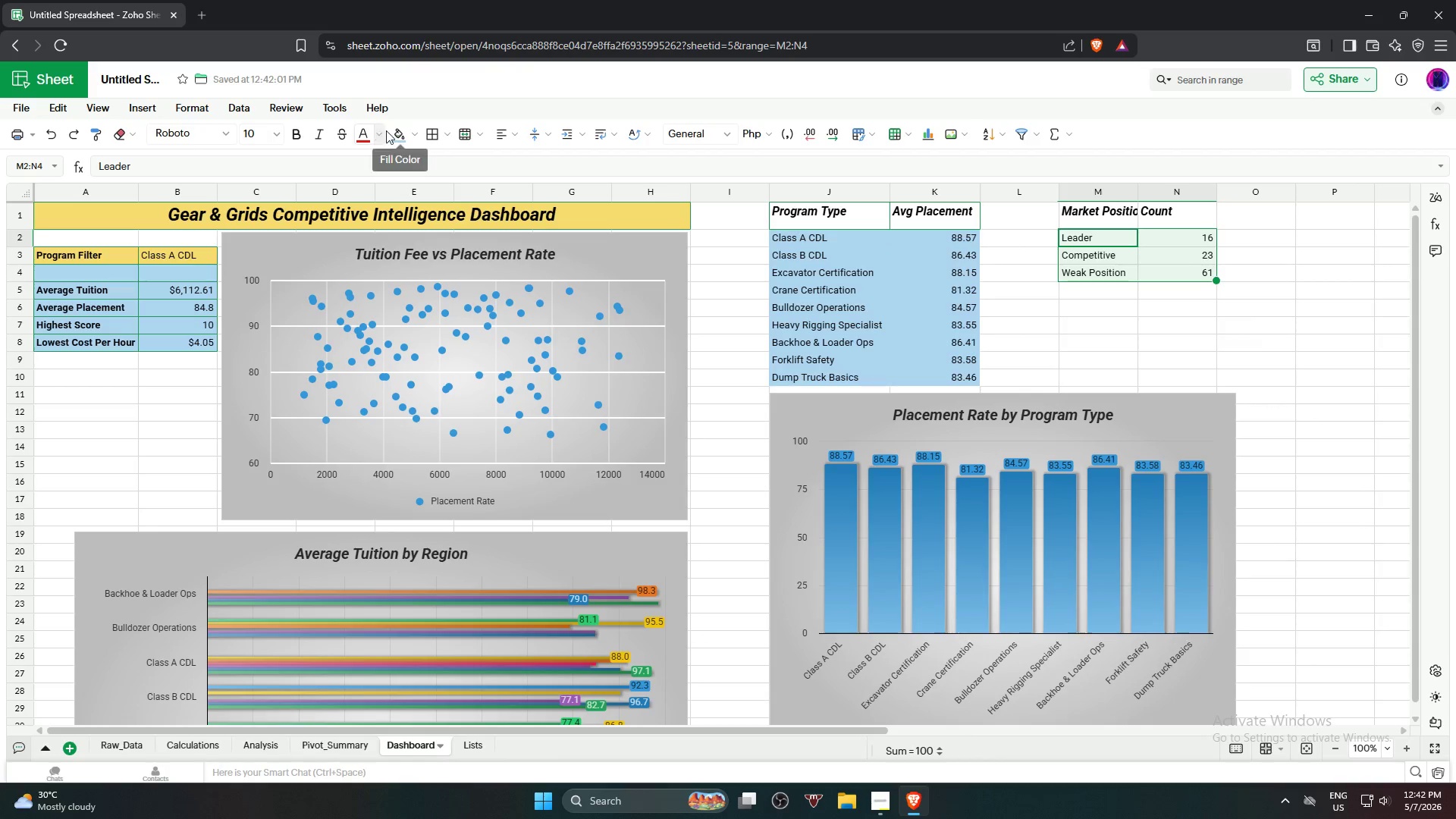 
left_click([395, 131])
 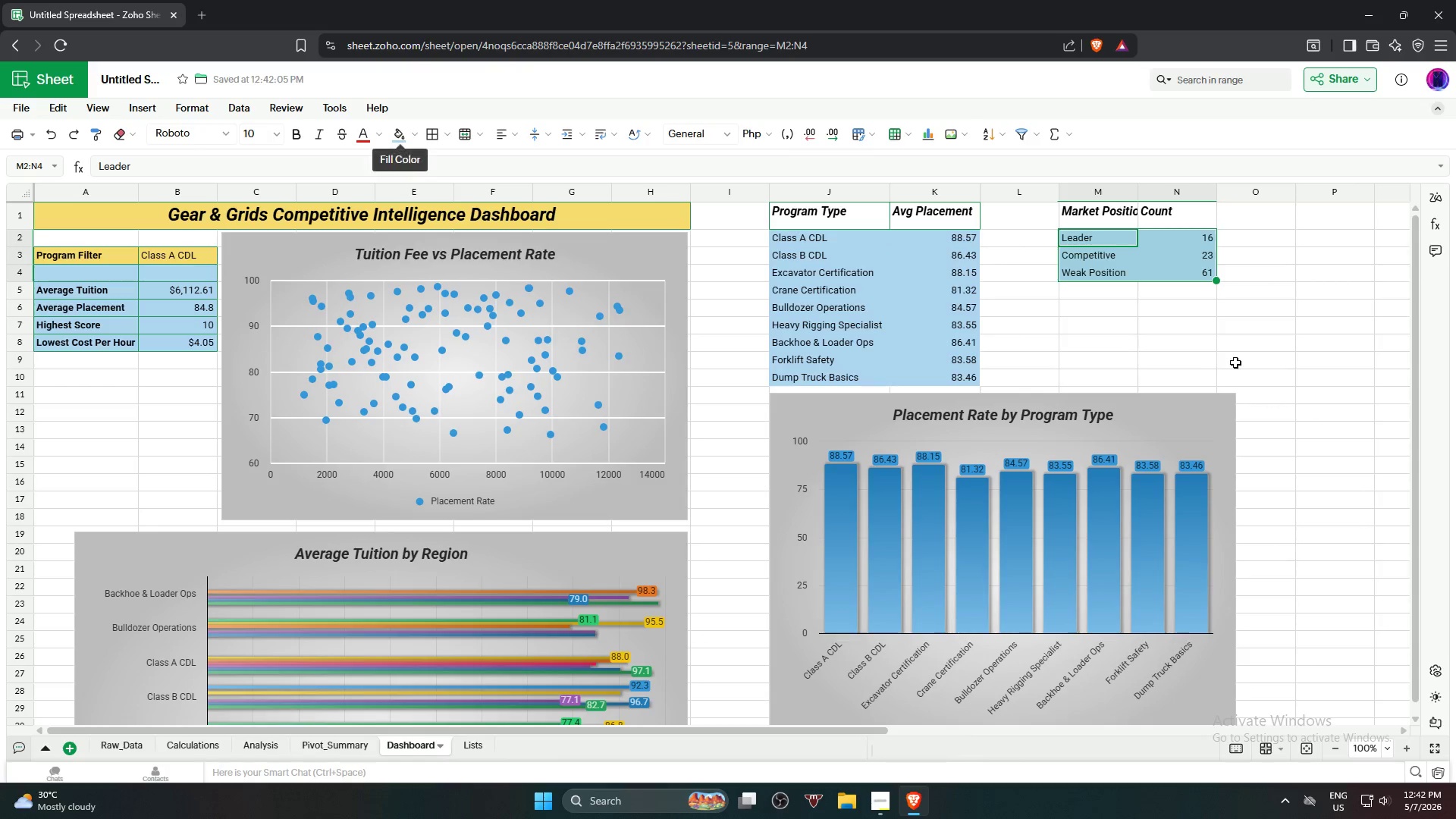 
left_click([1248, 354])
 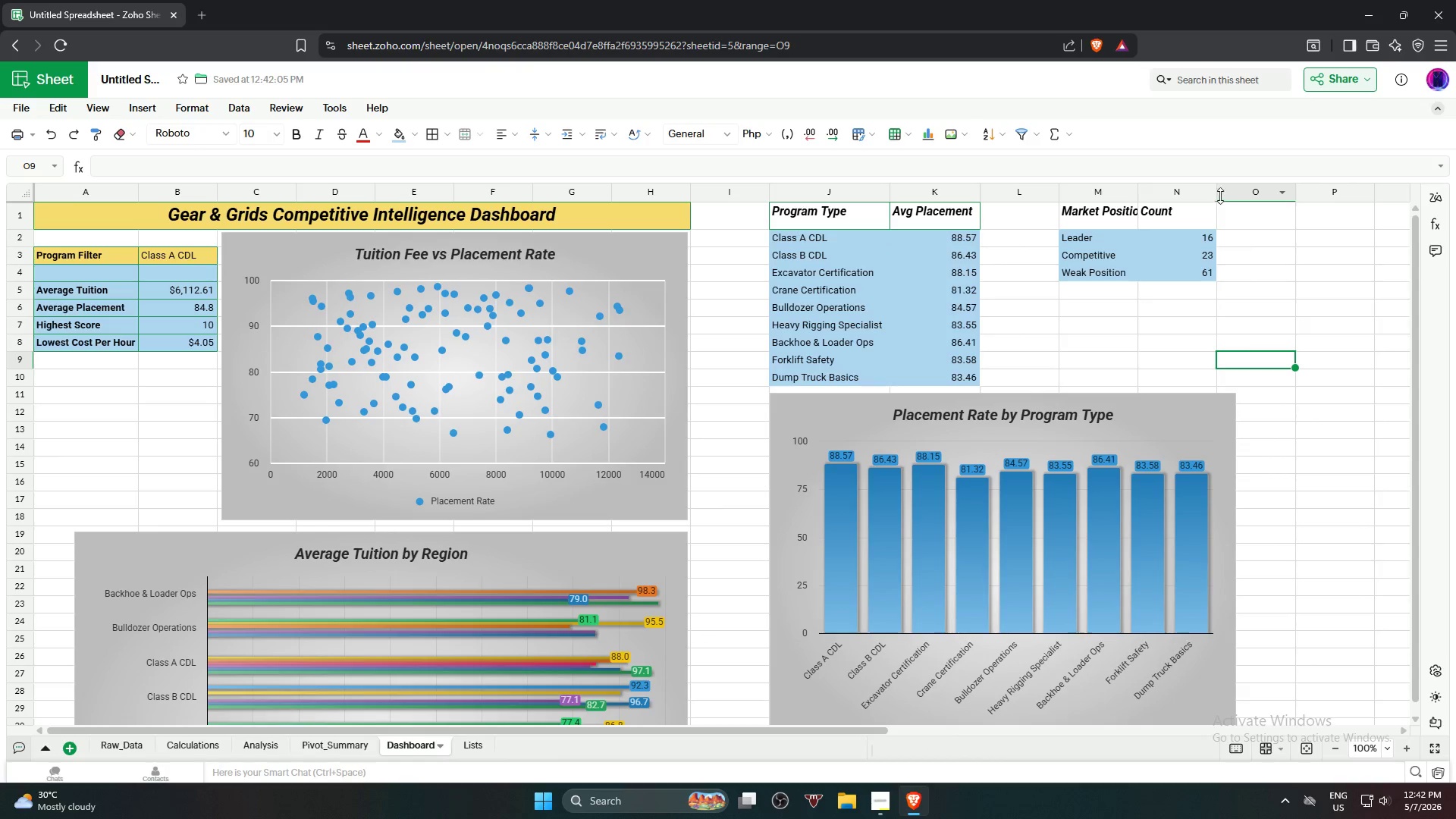 
double_click([1218, 193])
 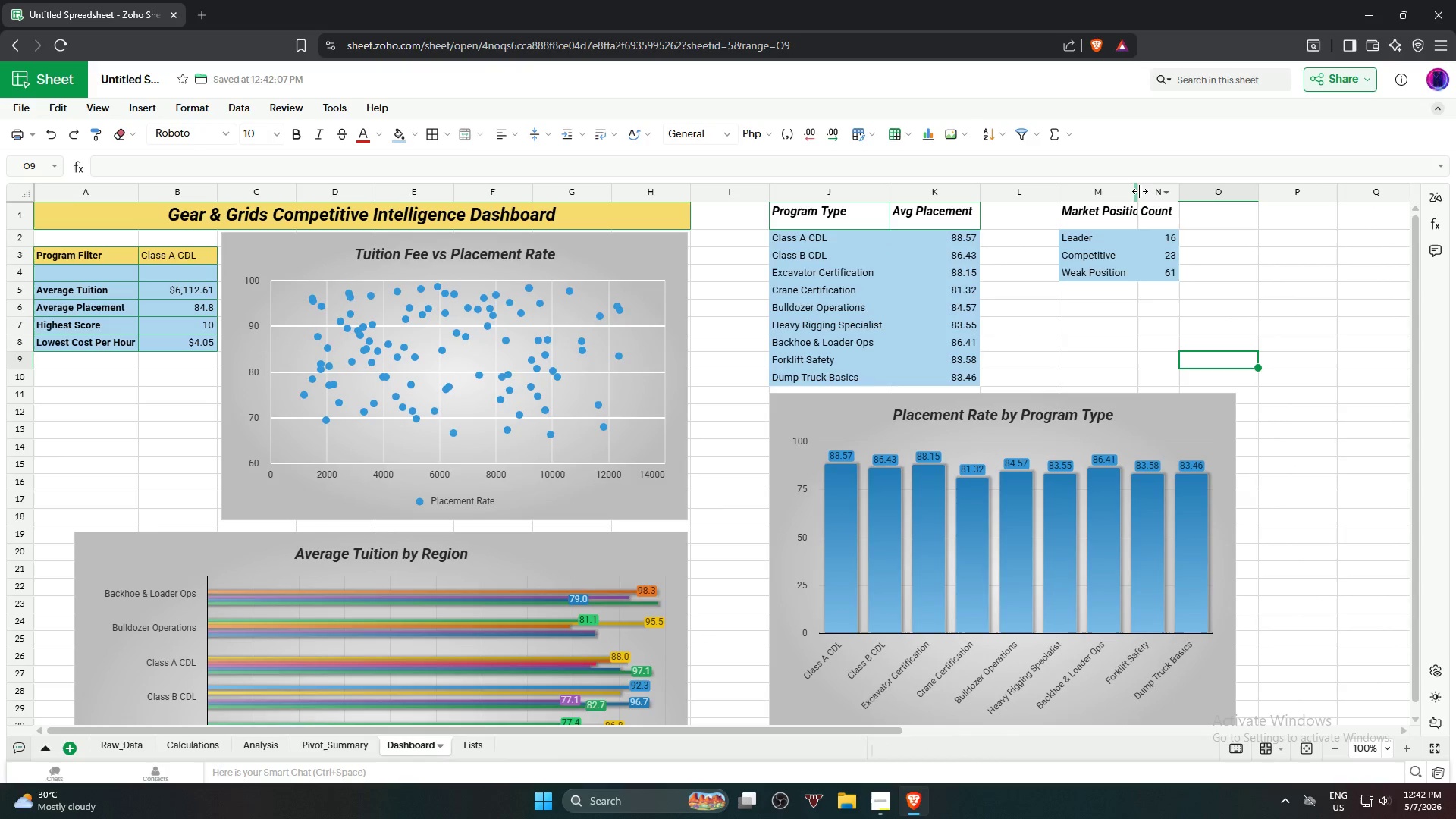 
double_click([1140, 189])
 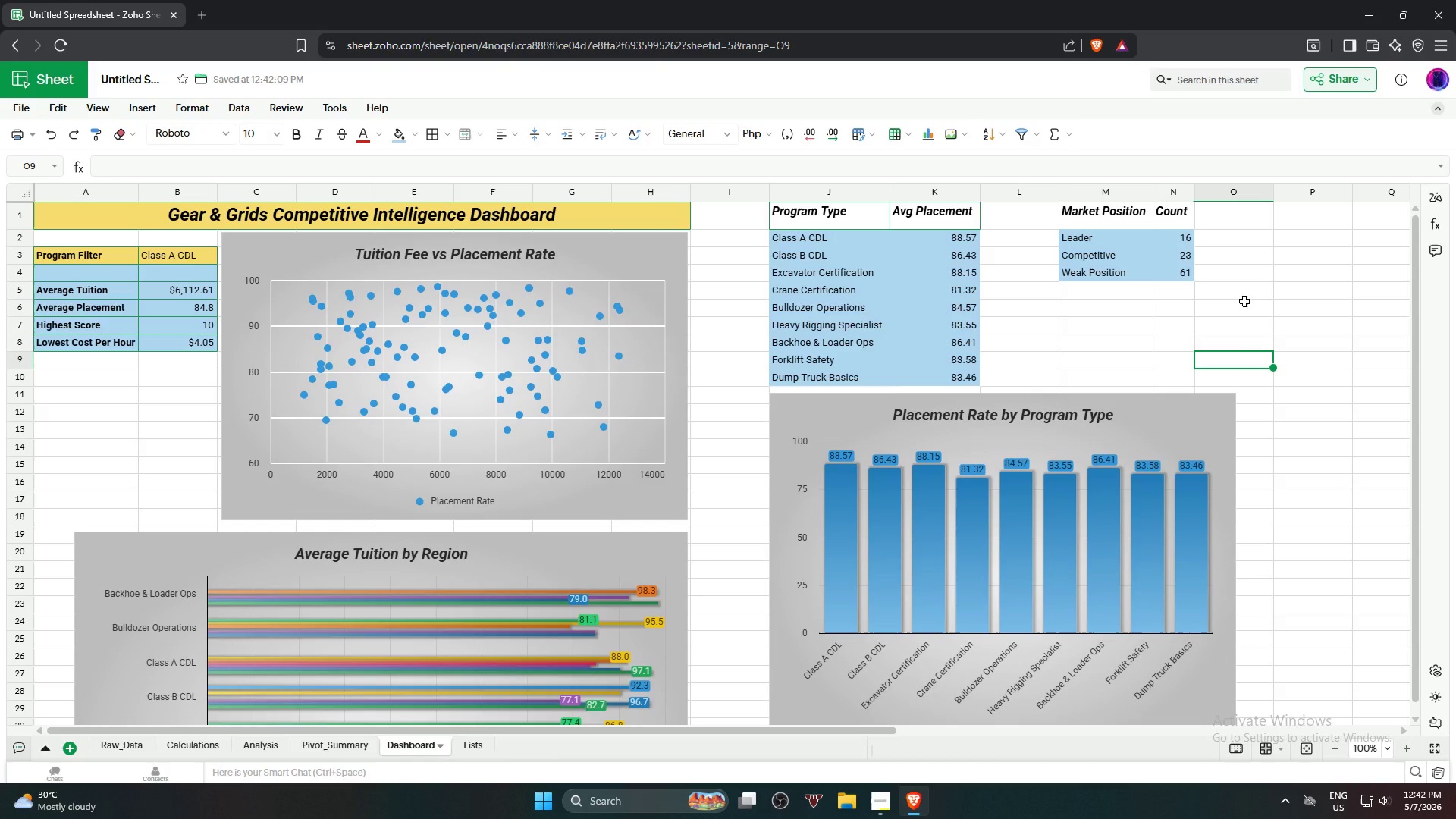 
left_click([1260, 336])
 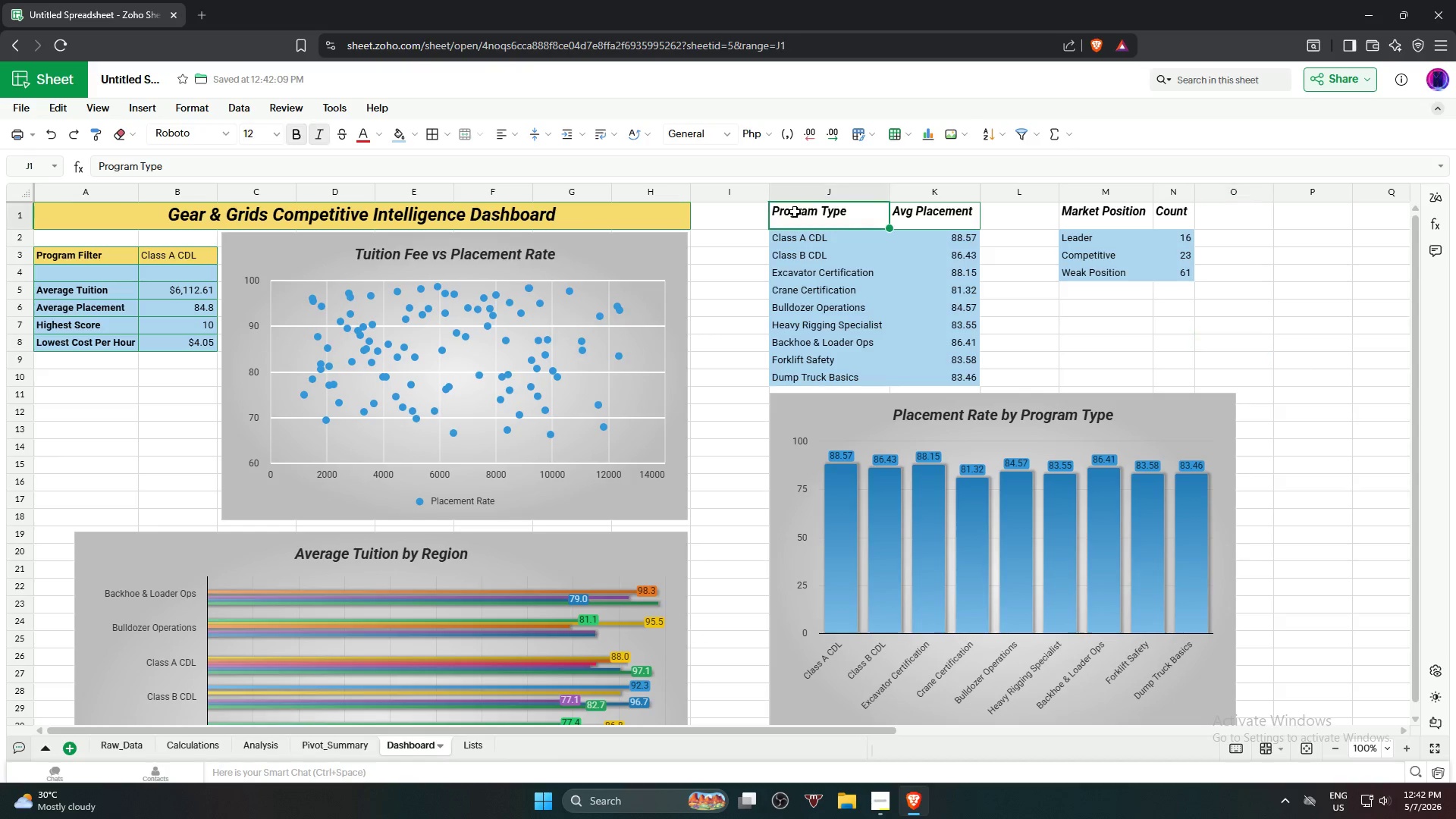 
hold_key(key=ShiftLeft, duration=0.5)
left_click([907, 215])
 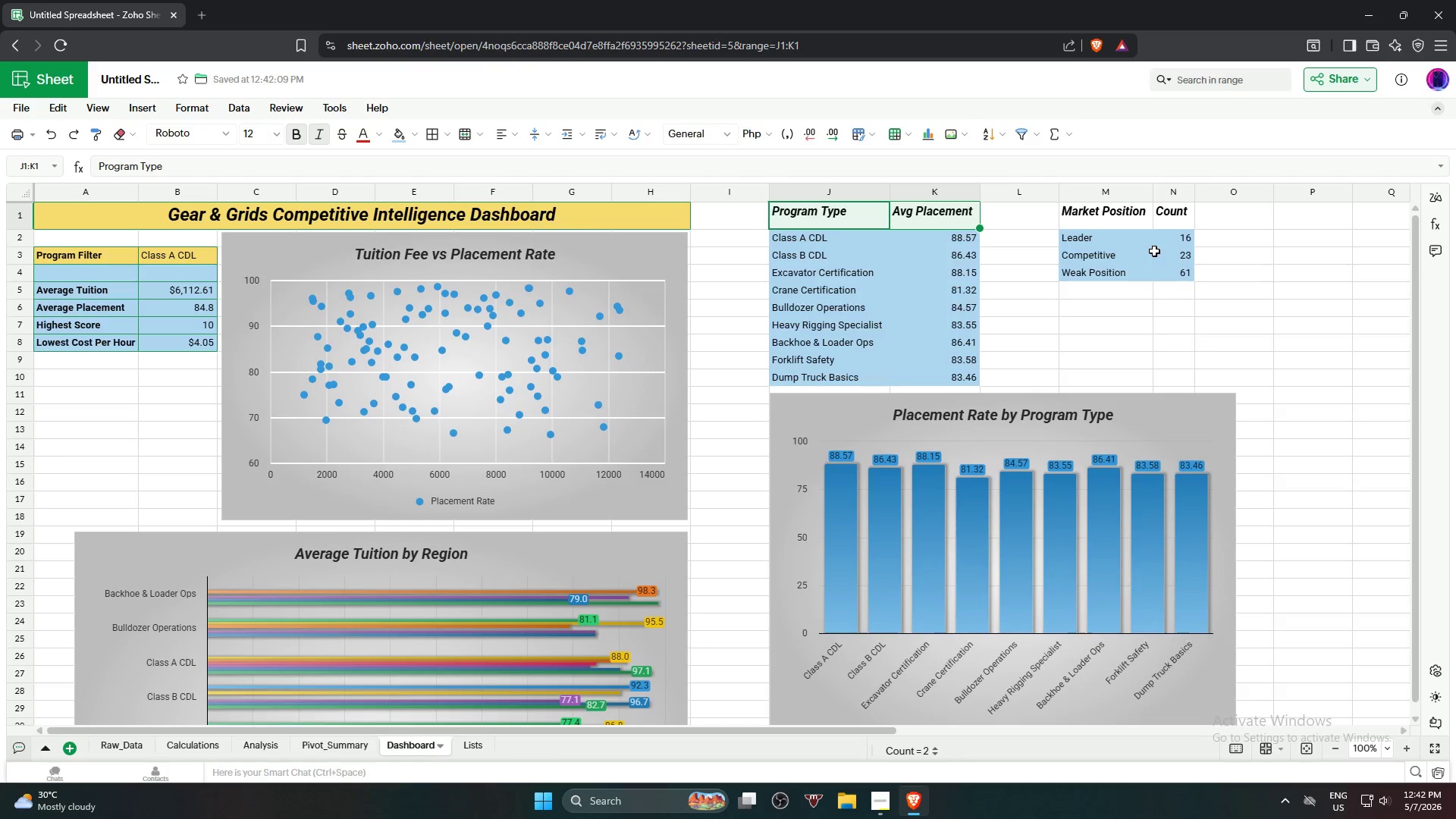 
hold_key(key=ShiftLeft, duration=0.38)
 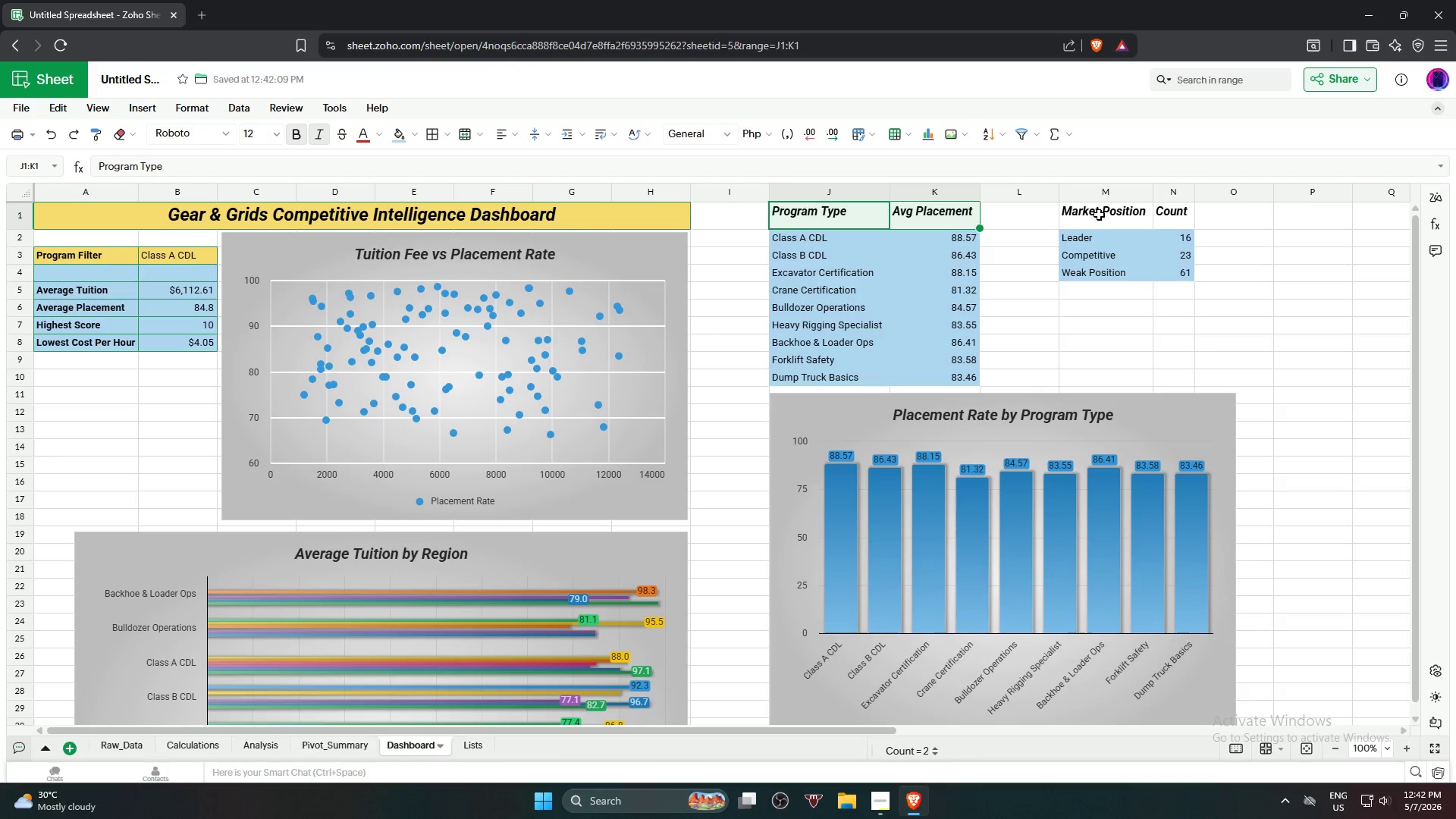 
hold_key(key=ControlLeft, duration=0.92)
left_click([1099, 214])
 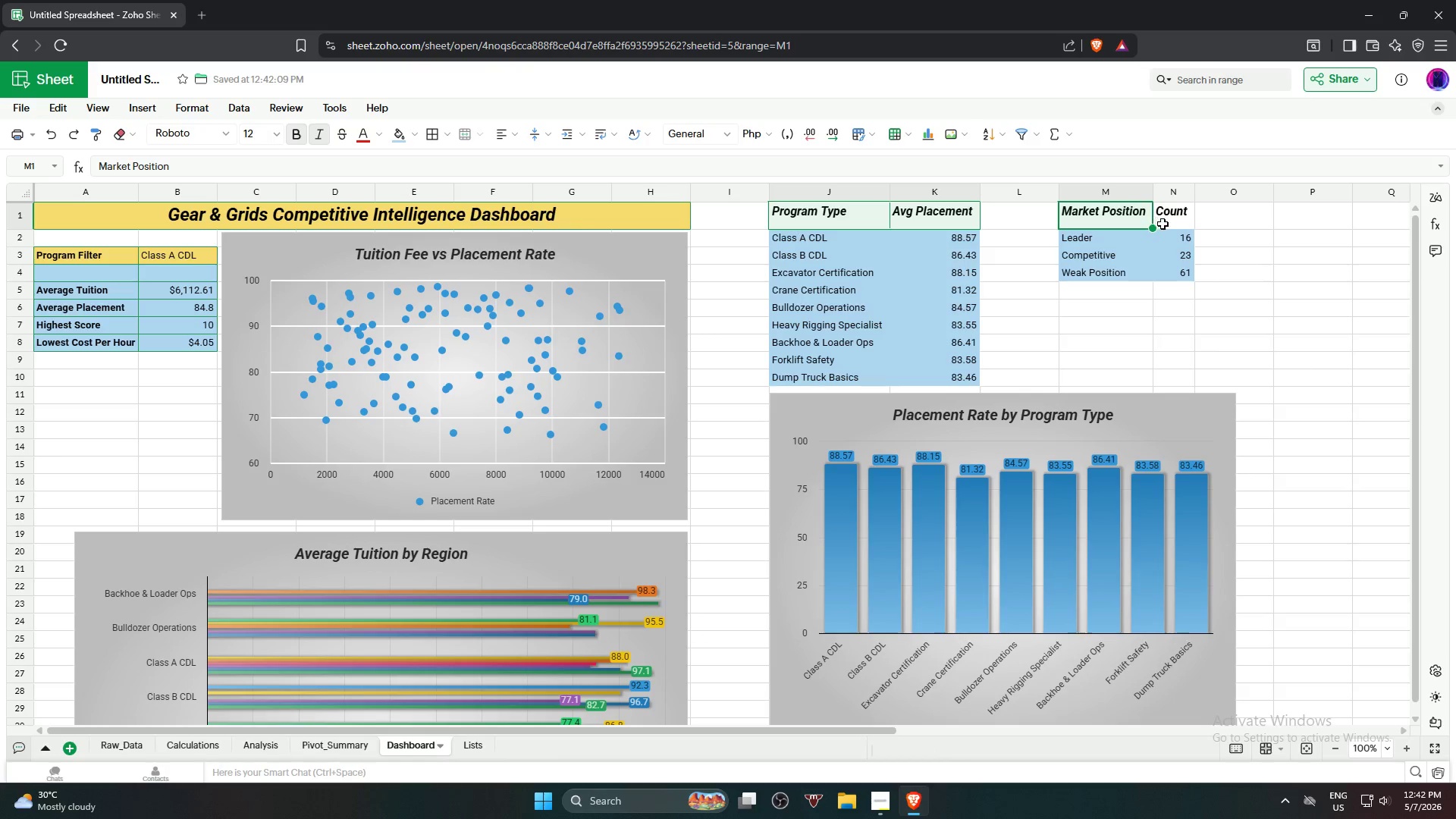 
left_click([1172, 221])
 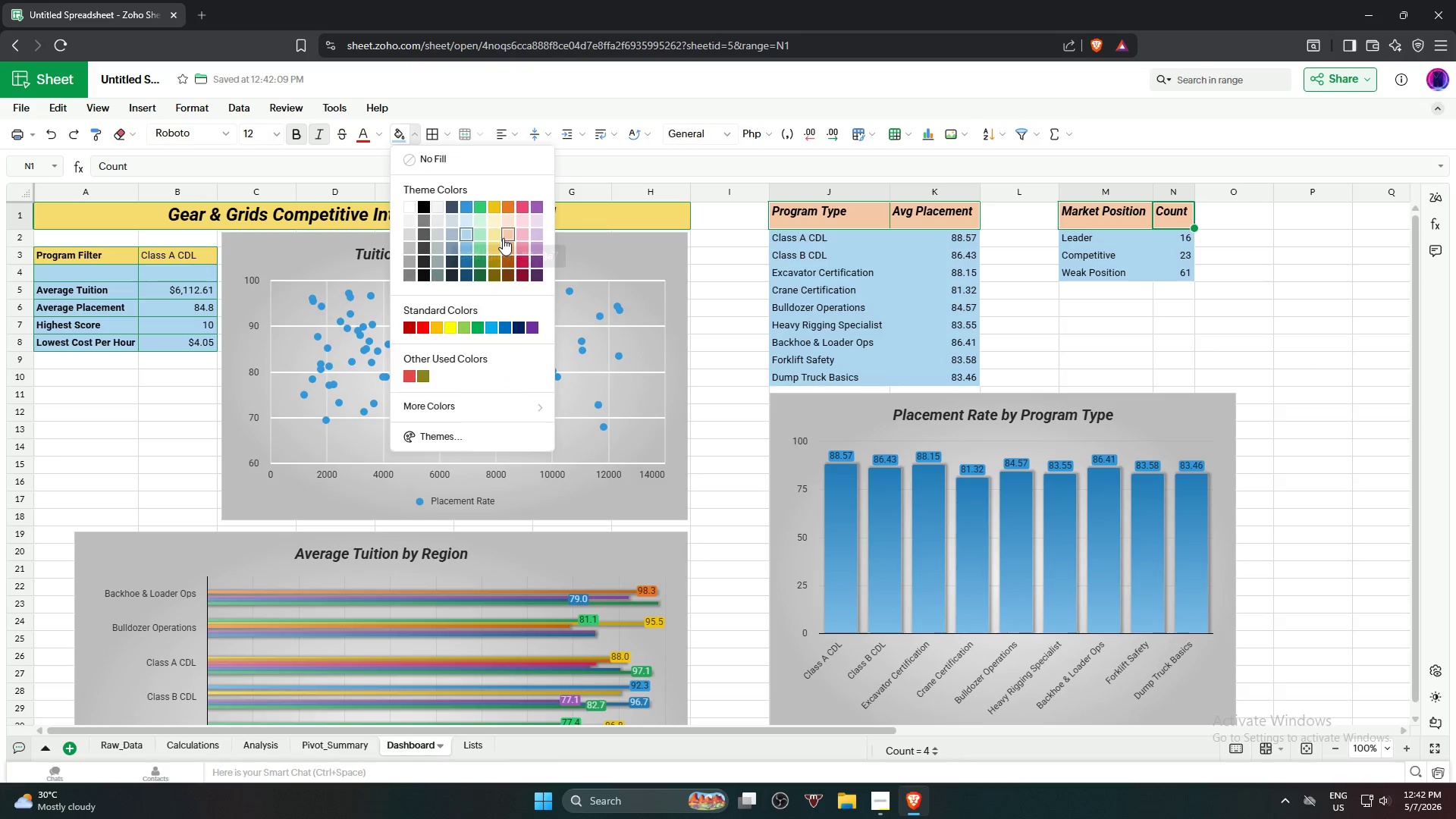 
left_click([494, 234])
 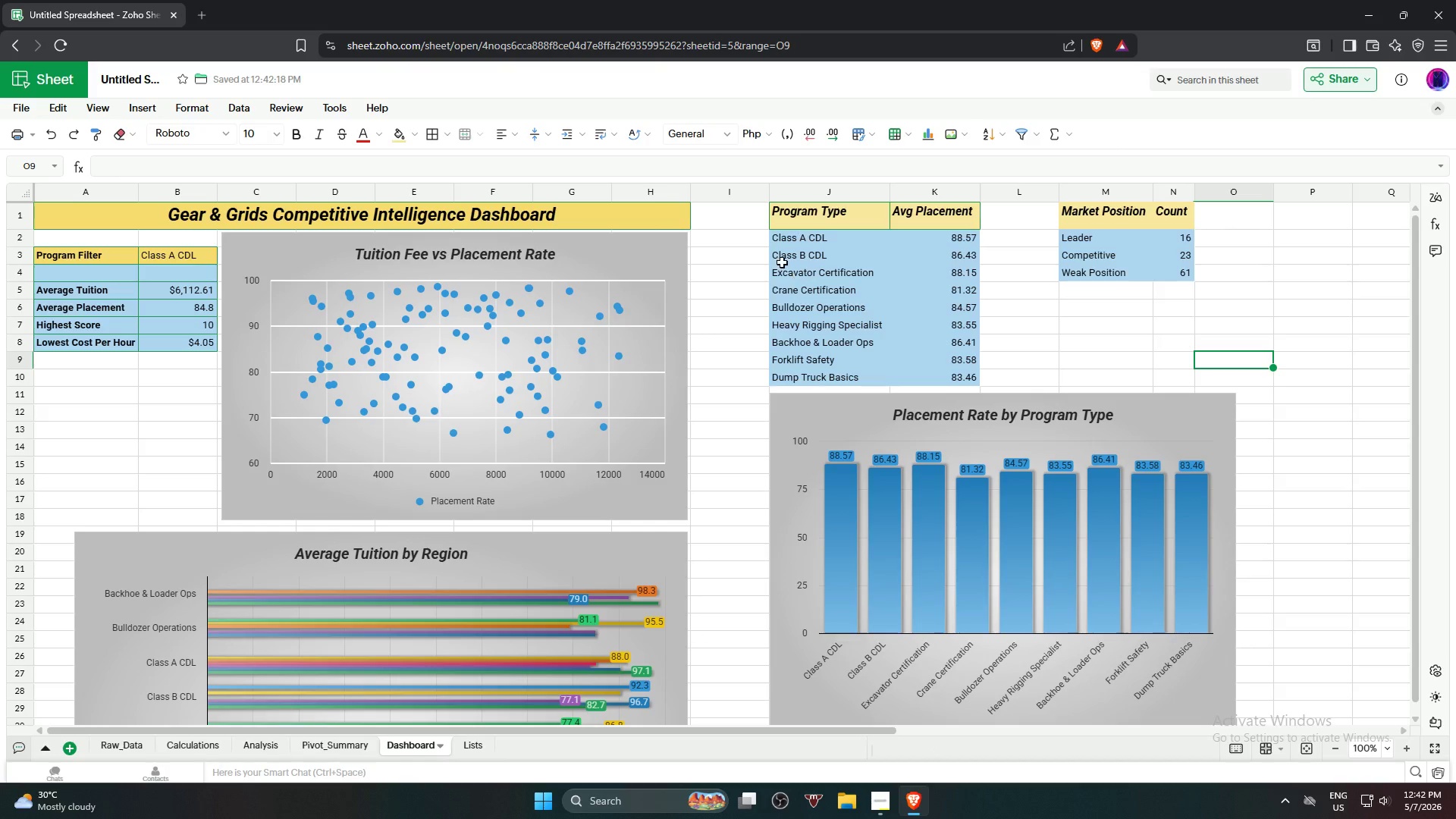 
left_click([810, 239])
 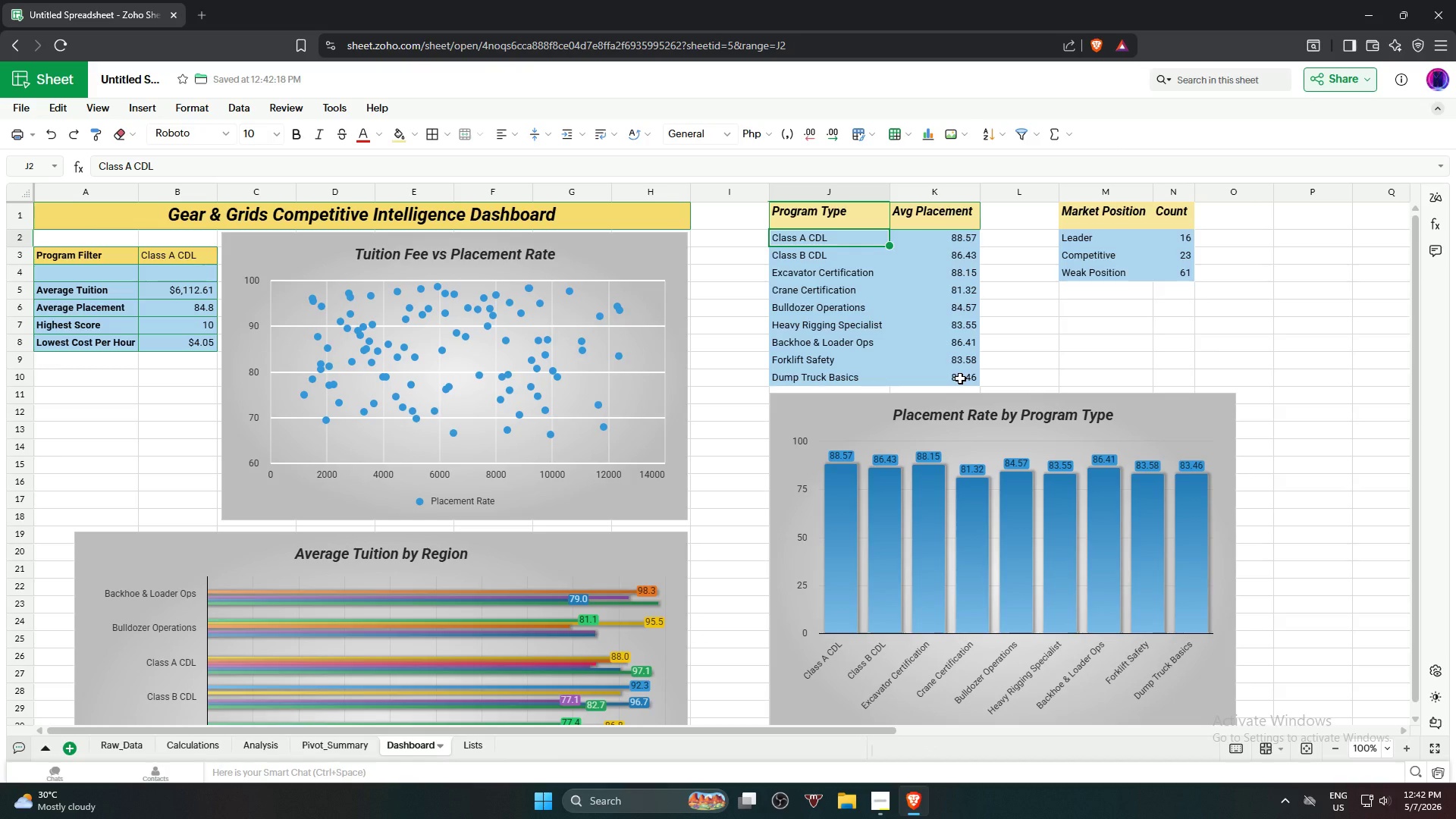 
hold_key(key=ShiftLeft, duration=0.41)
left_click([960, 378])
 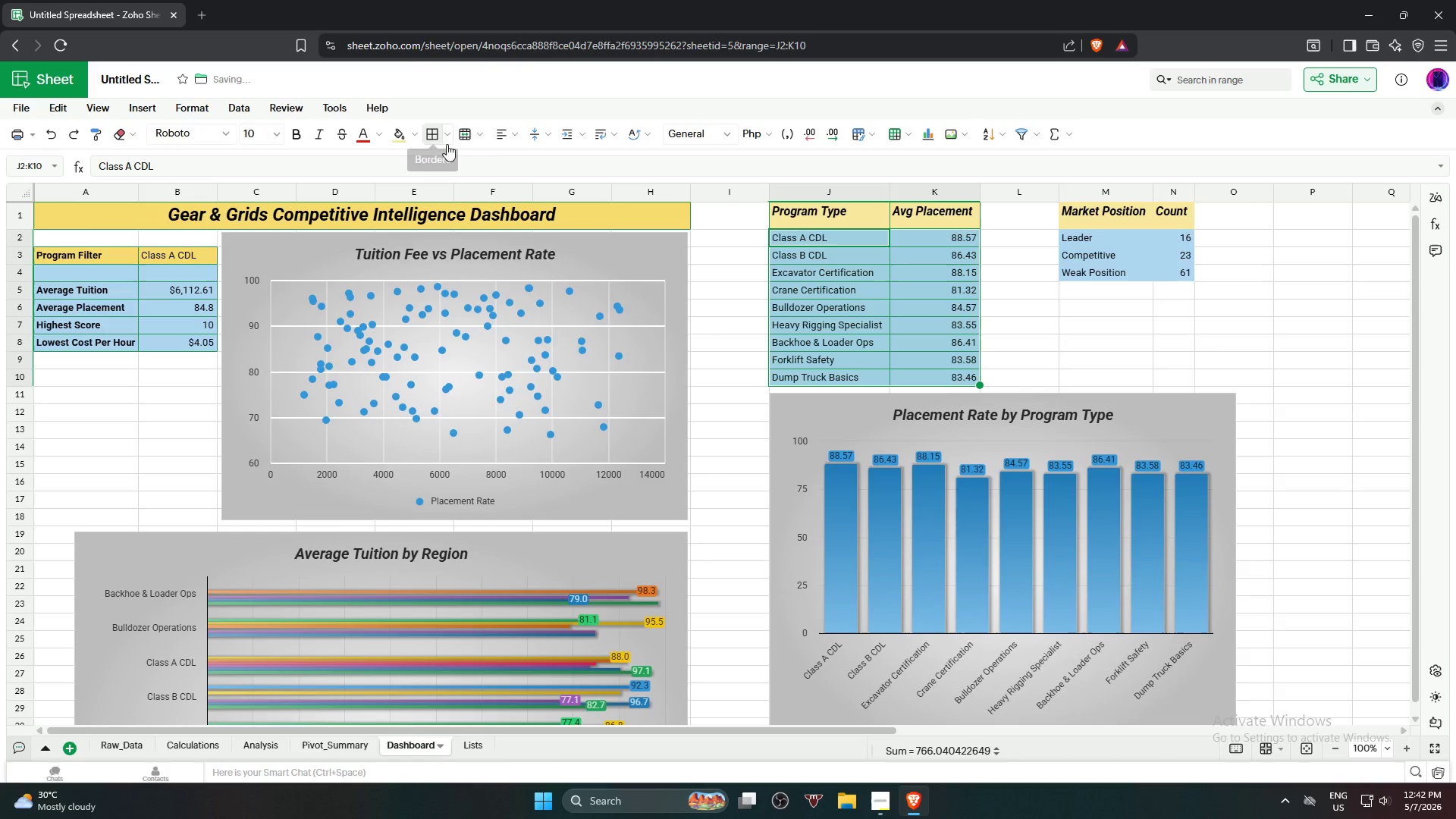 
left_click([1185, 359])
 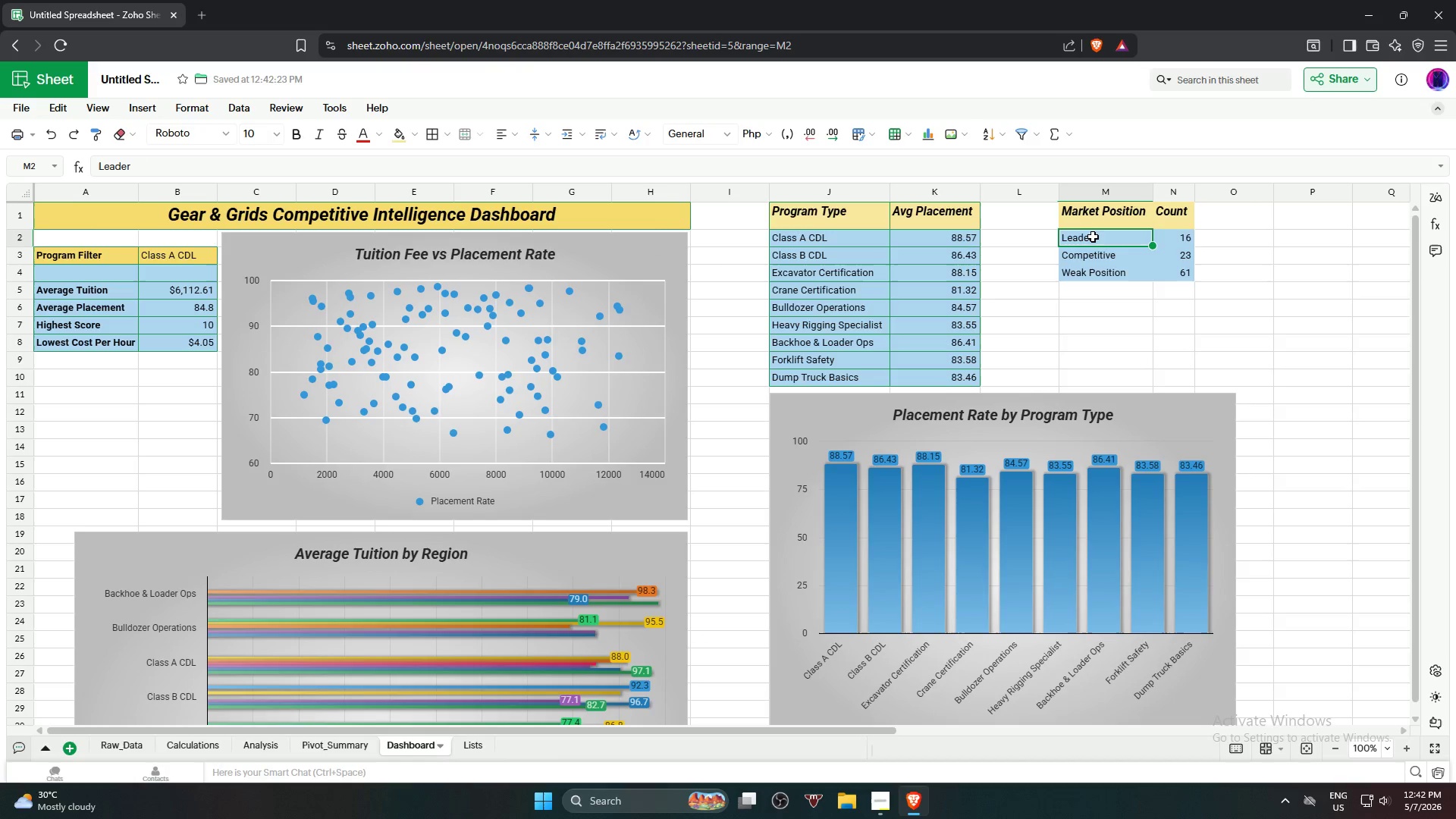 
hold_key(key=ShiftLeft, duration=0.75)
 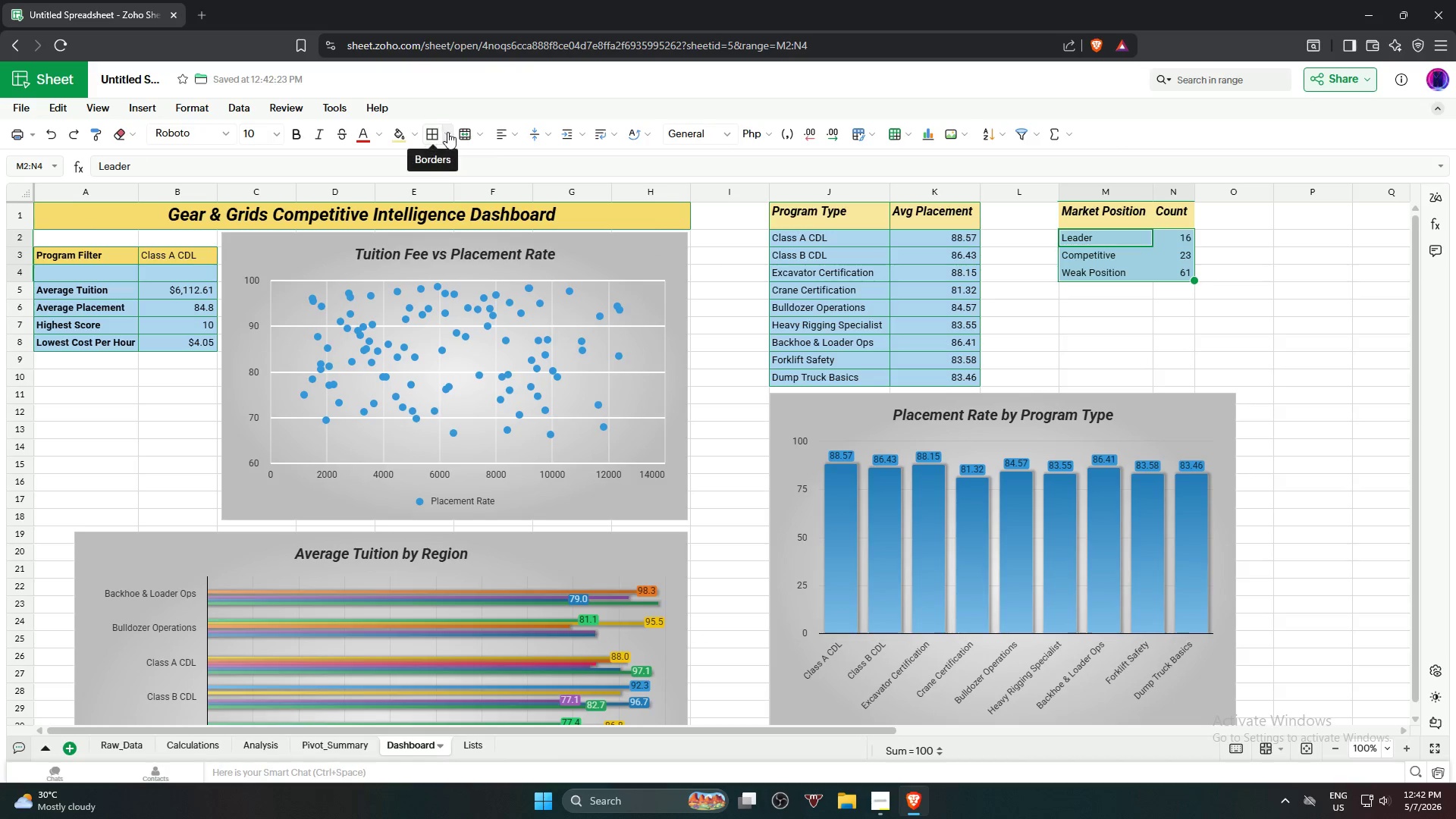 
left_click([431, 131])